 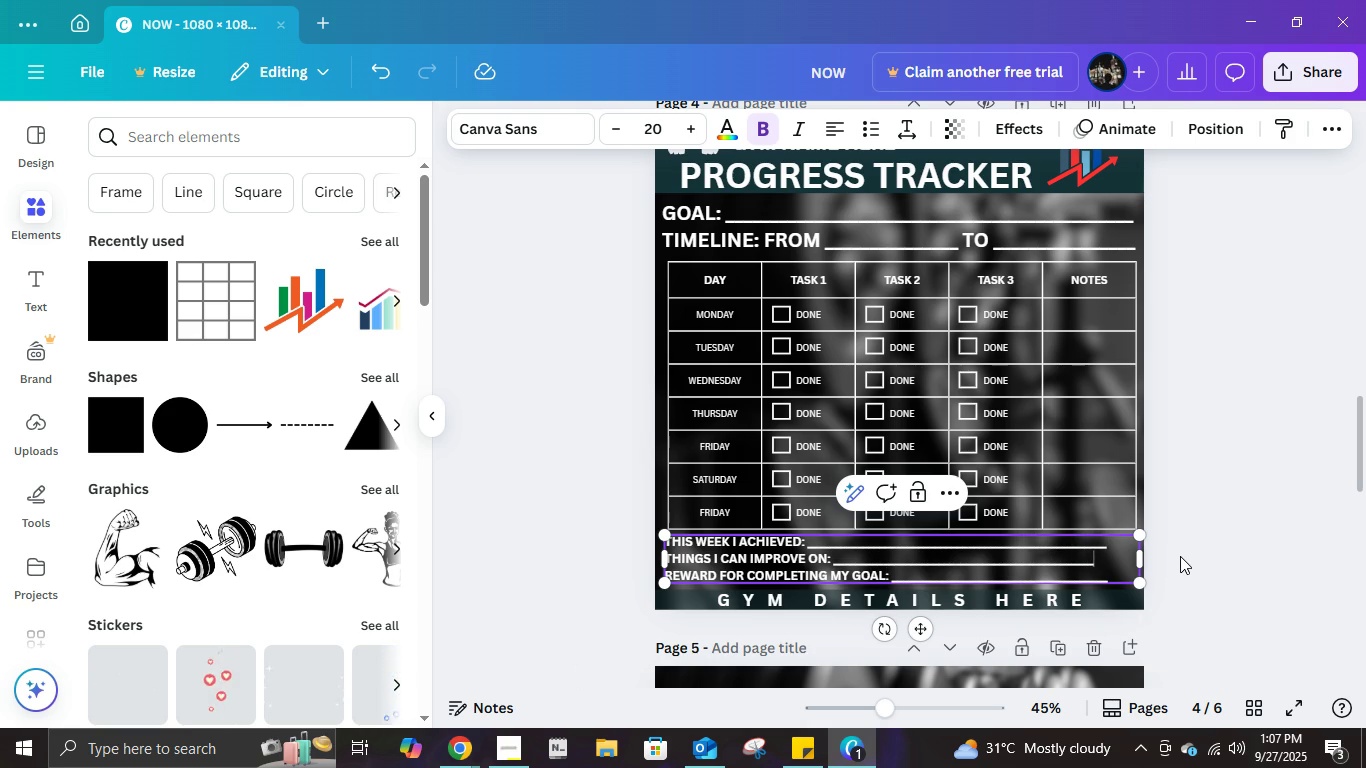 
key(Shift+Minus)
 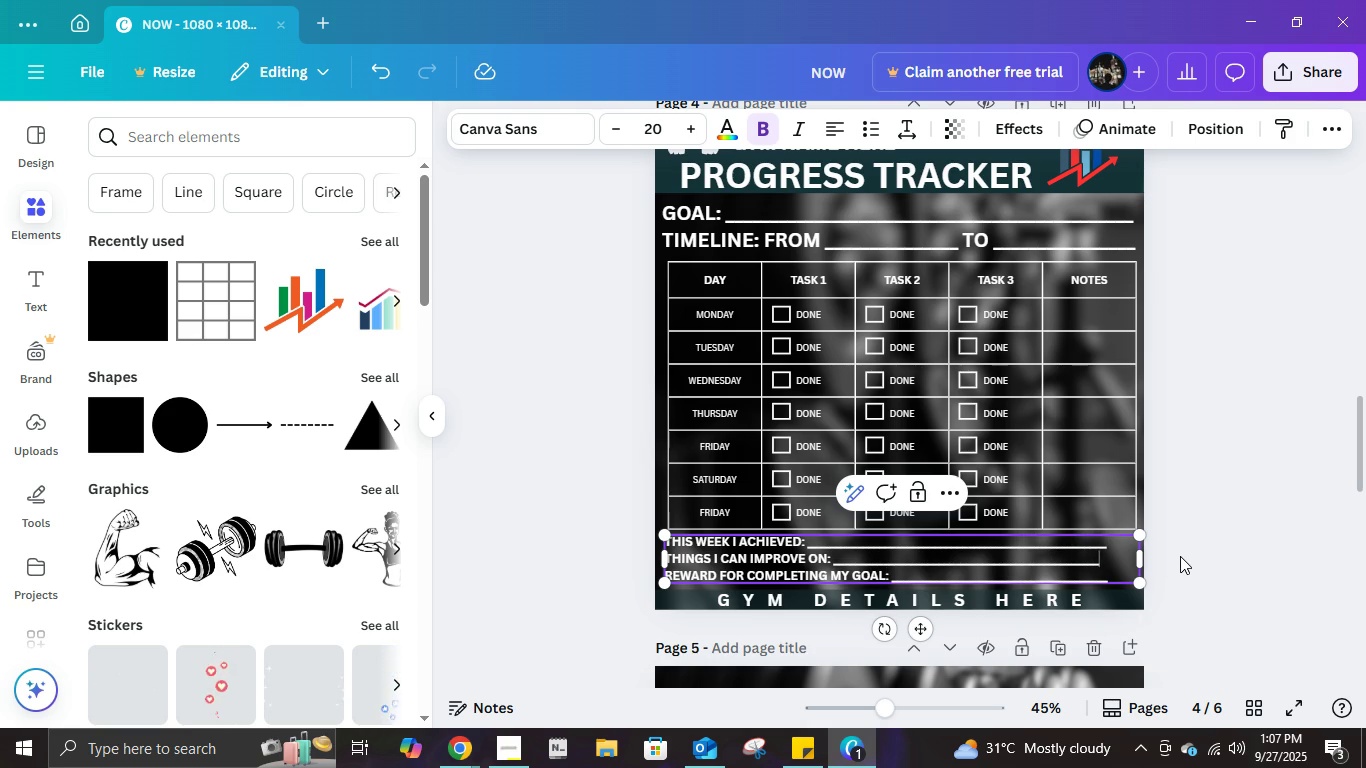 
key(Shift+Minus)
 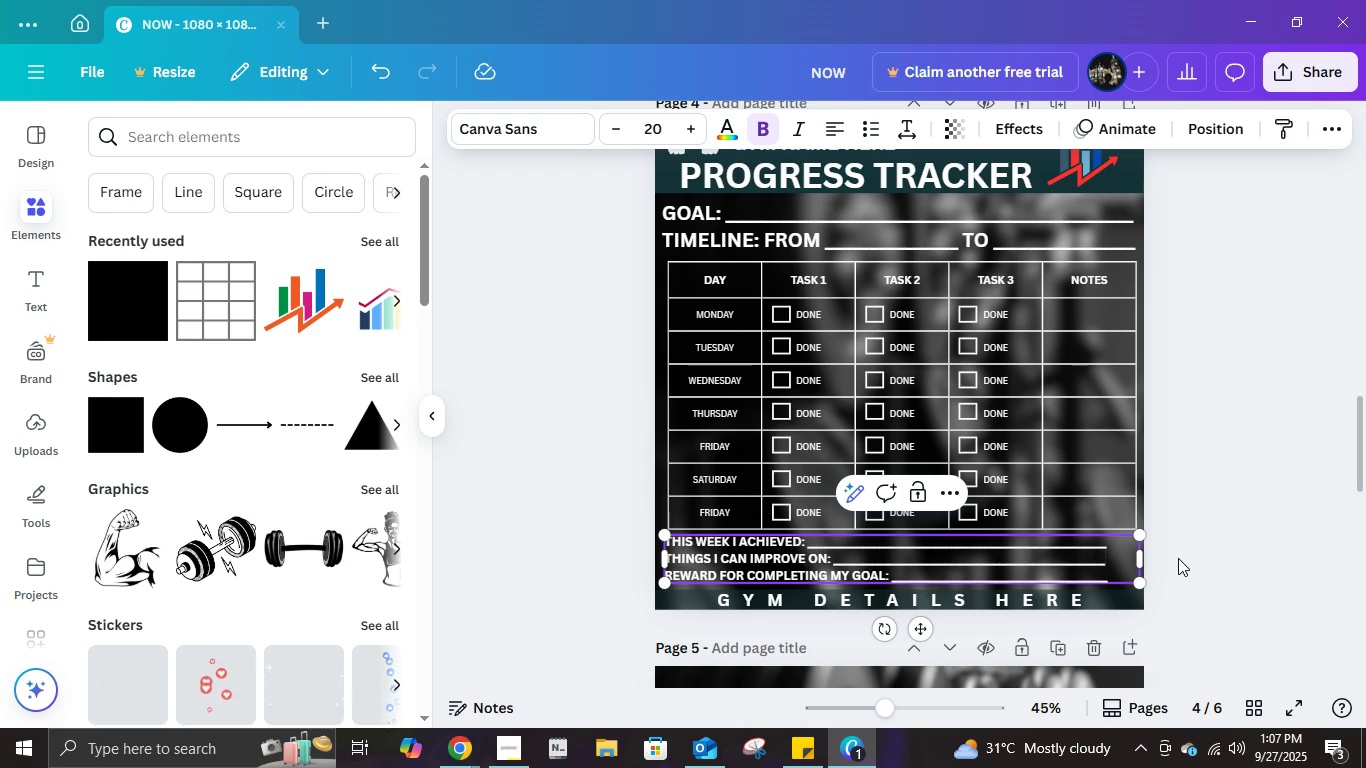 
left_click([1178, 558])
 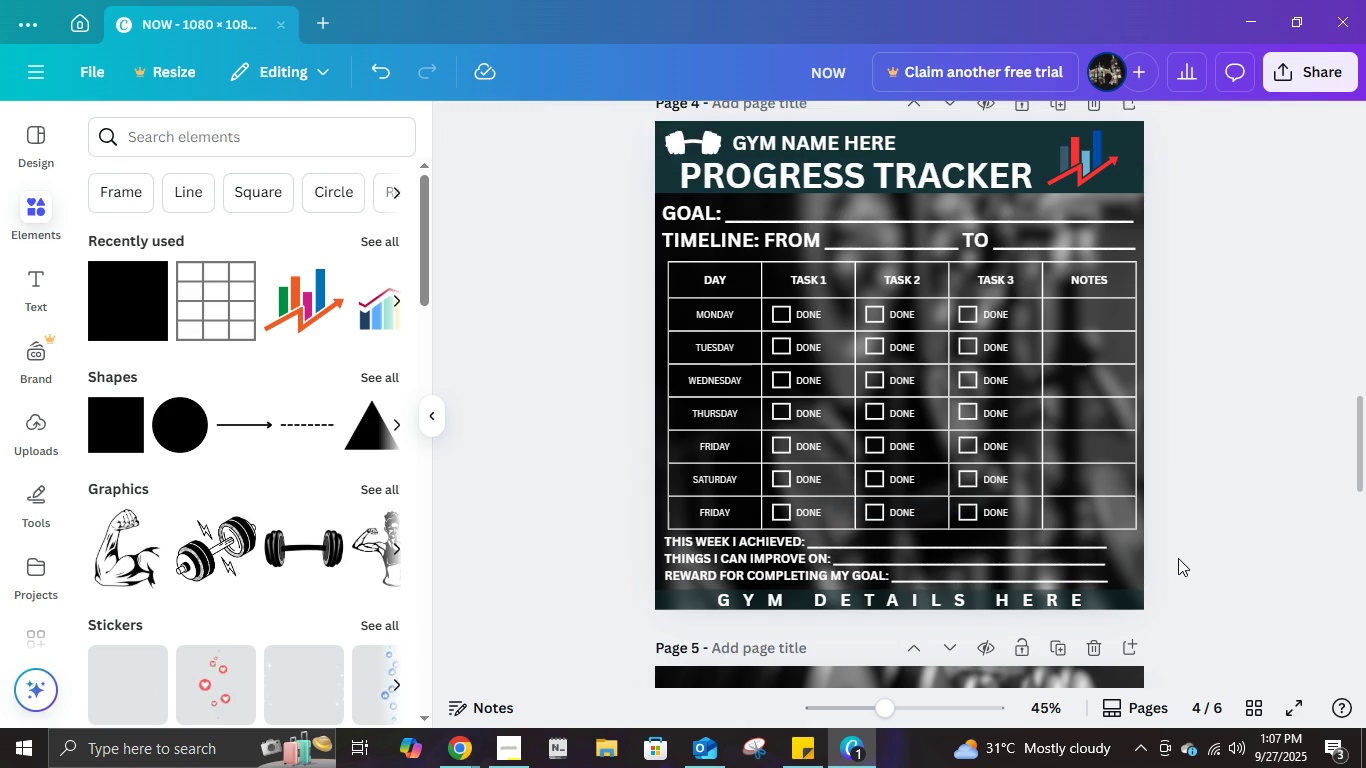 
scroll: coordinate [1178, 558], scroll_direction: down, amount: 3.0
 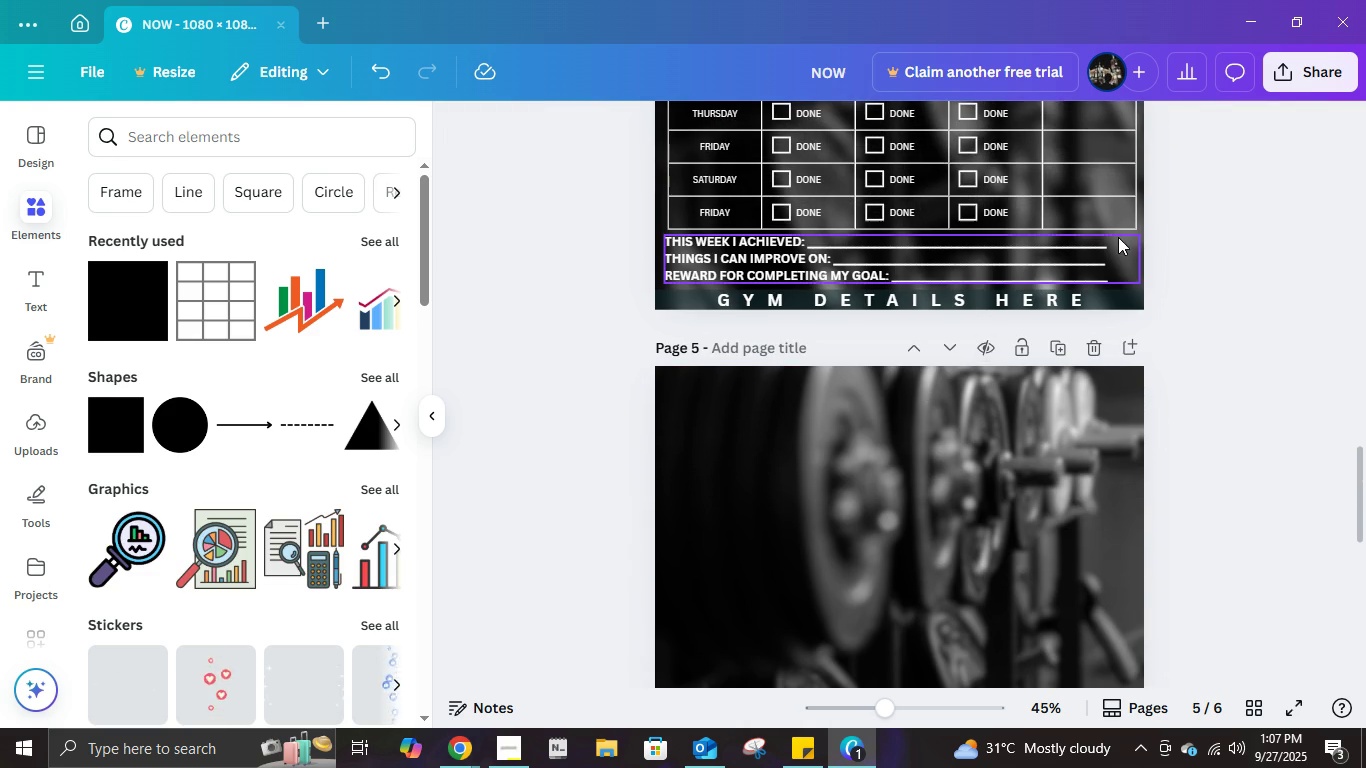 
left_click([1278, 306])
 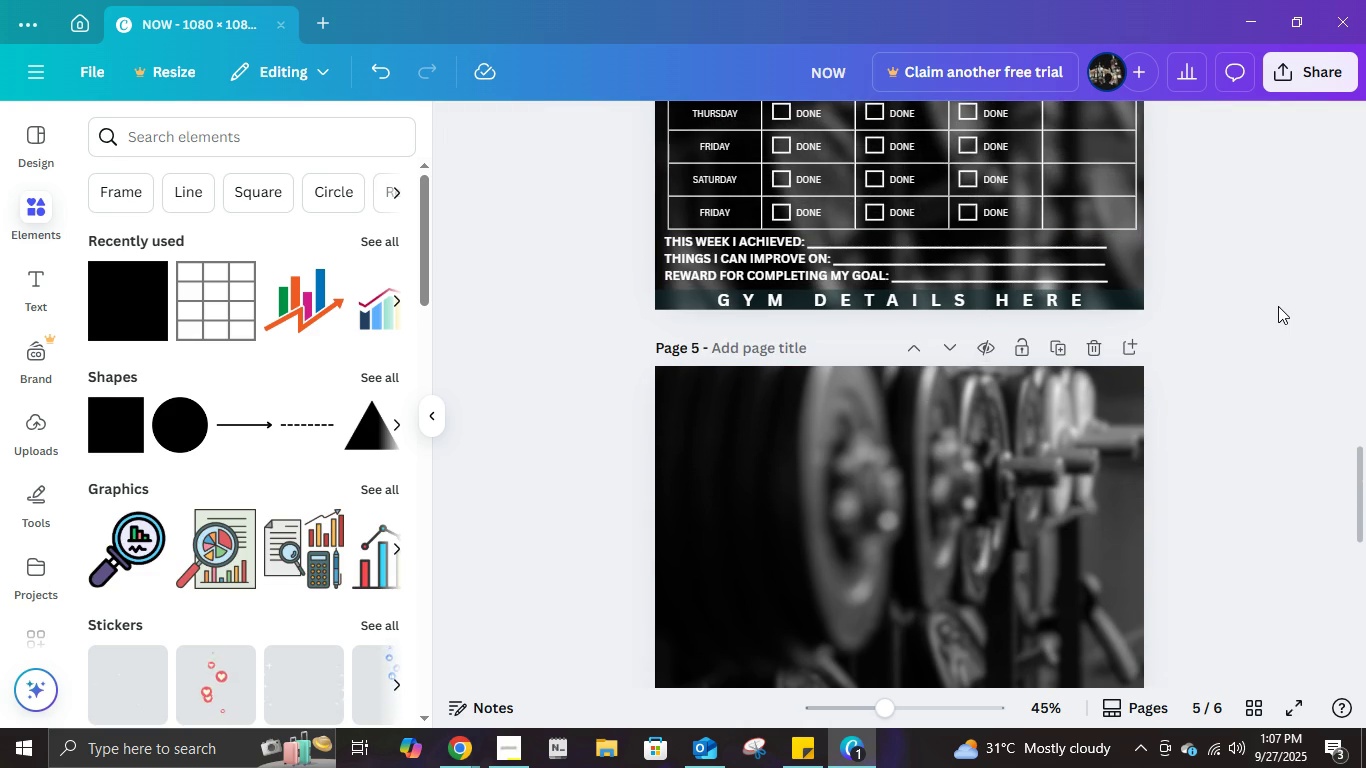 
scroll: coordinate [1278, 306], scroll_direction: up, amount: 4.0
 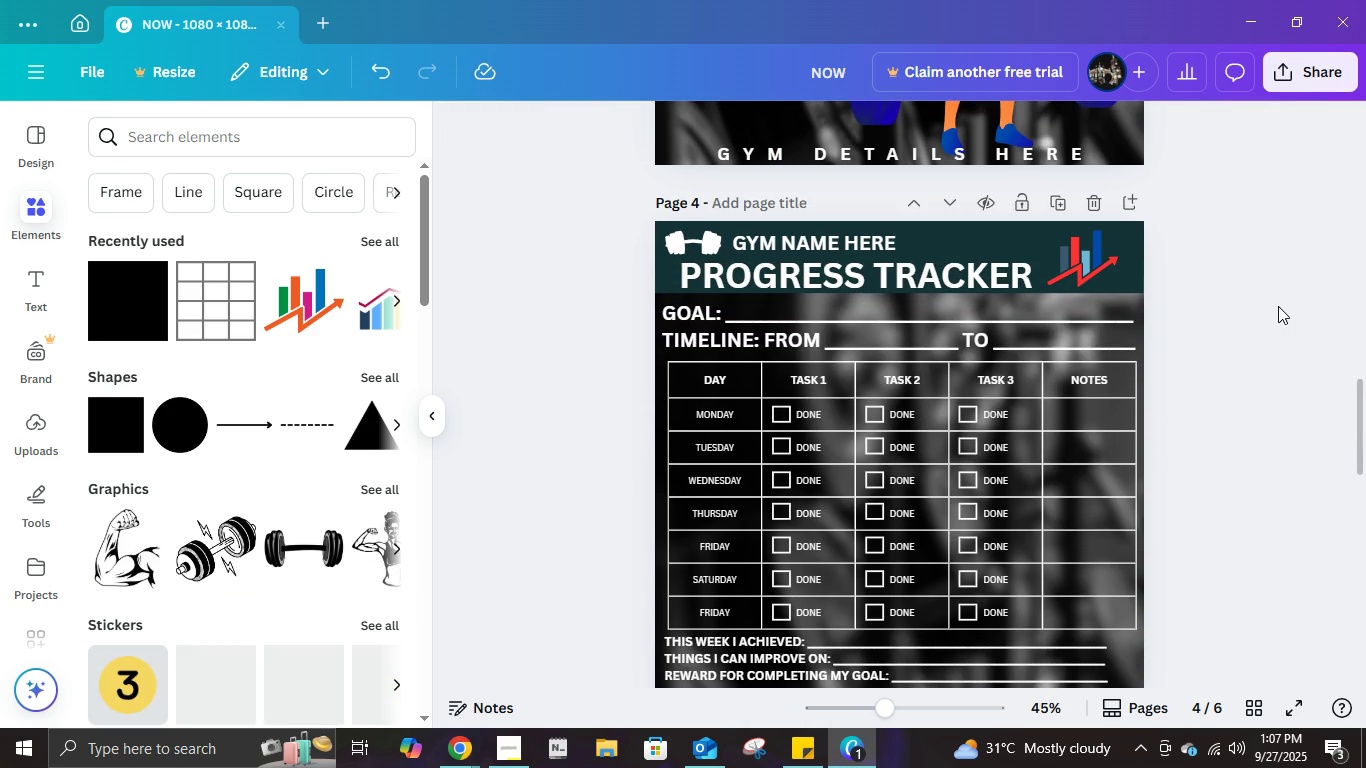 
scroll: coordinate [1144, 357], scroll_direction: down, amount: 4.0
 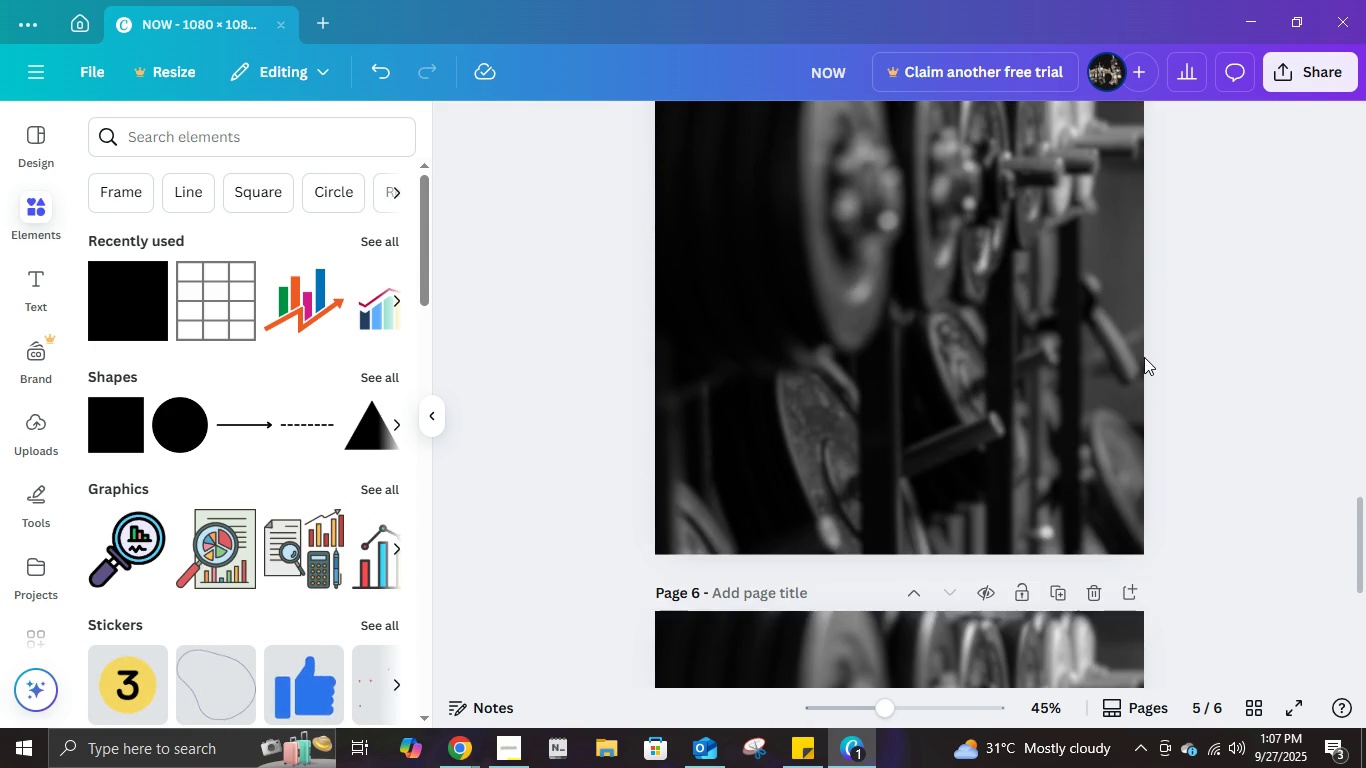 
scroll: coordinate [1144, 356], scroll_direction: up, amount: 6.0
 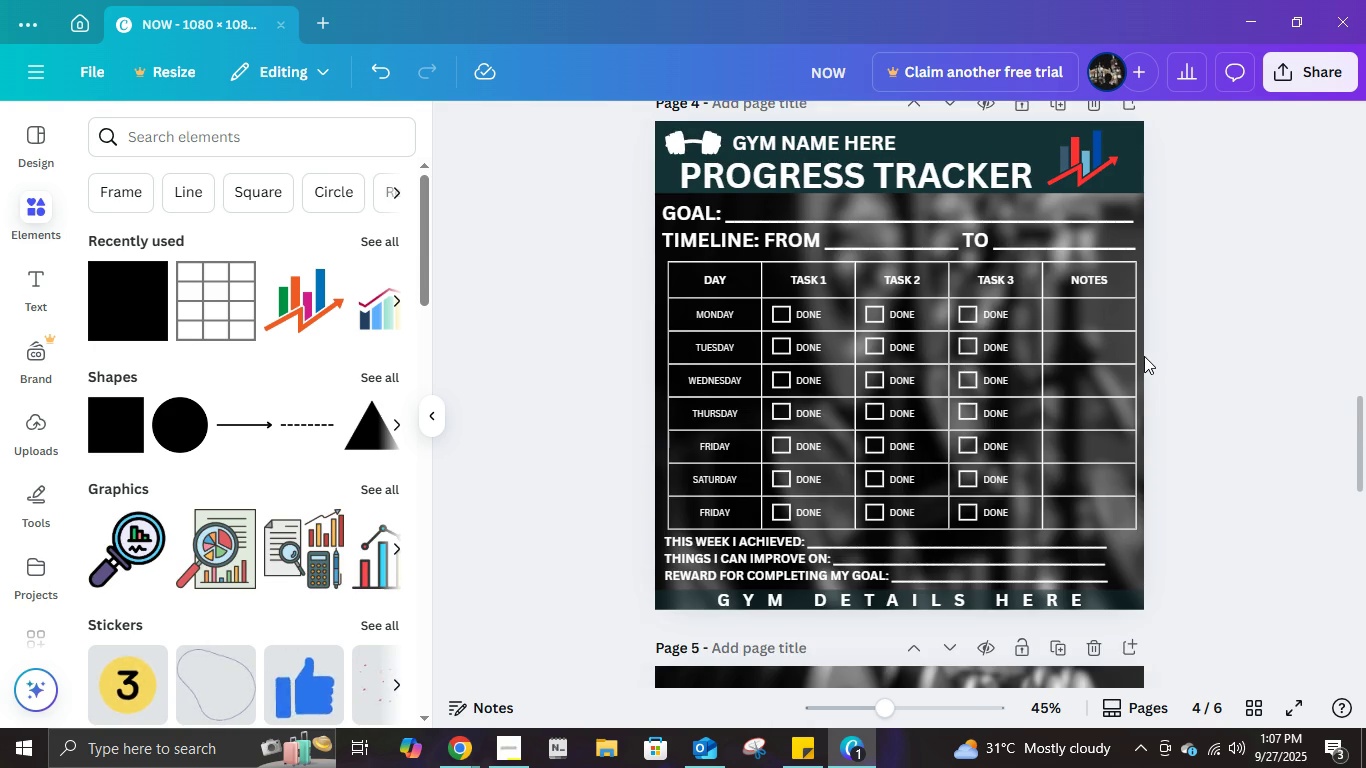 
scroll: coordinate [1144, 356], scroll_direction: down, amount: 1.0
 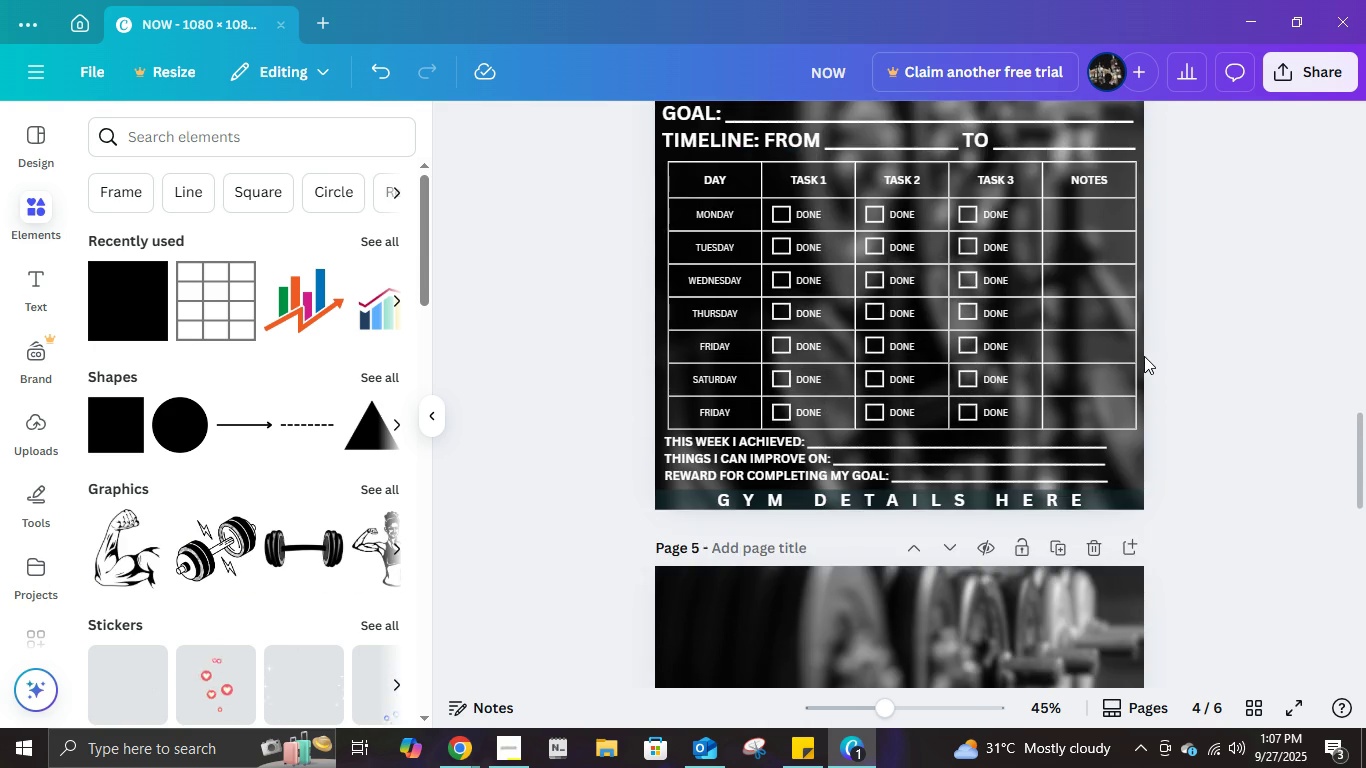 
scroll: coordinate [1144, 356], scroll_direction: up, amount: 2.0
 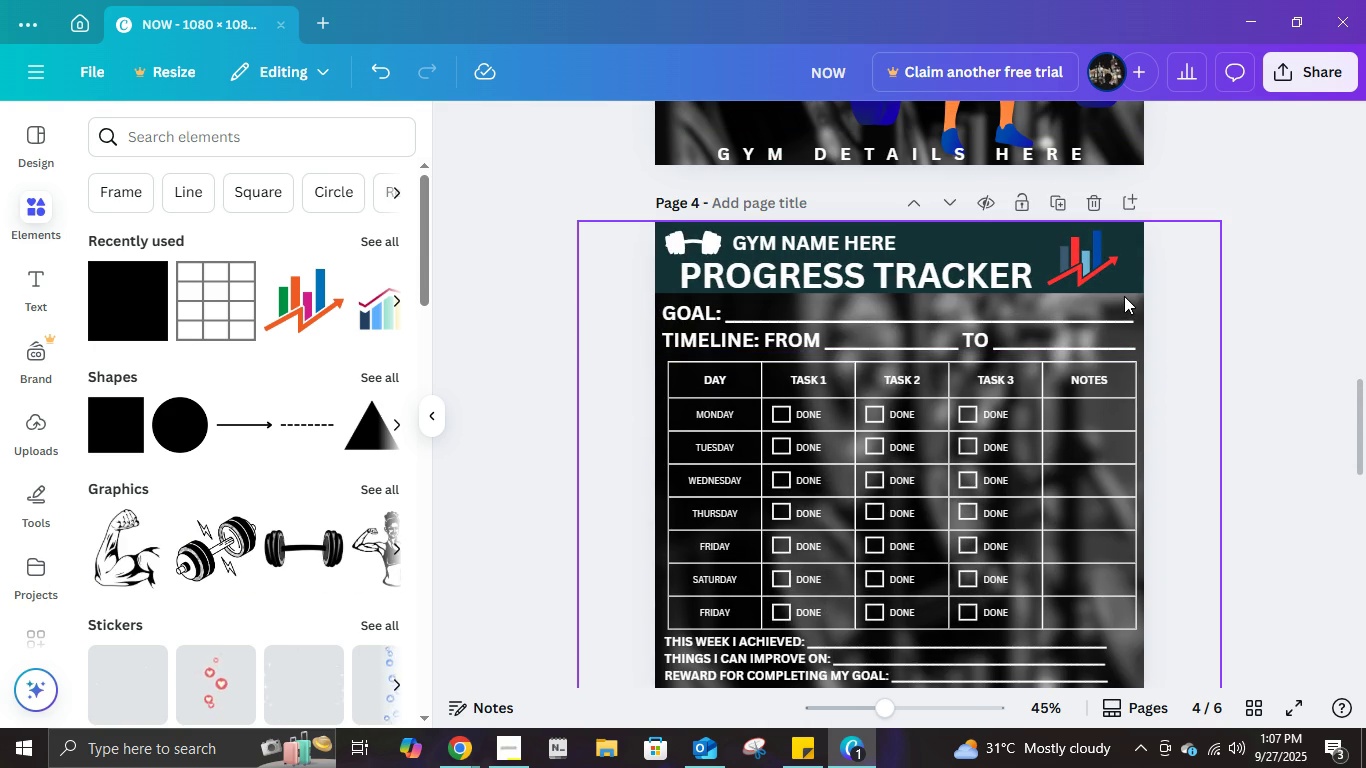 
left_click([1124, 296])
 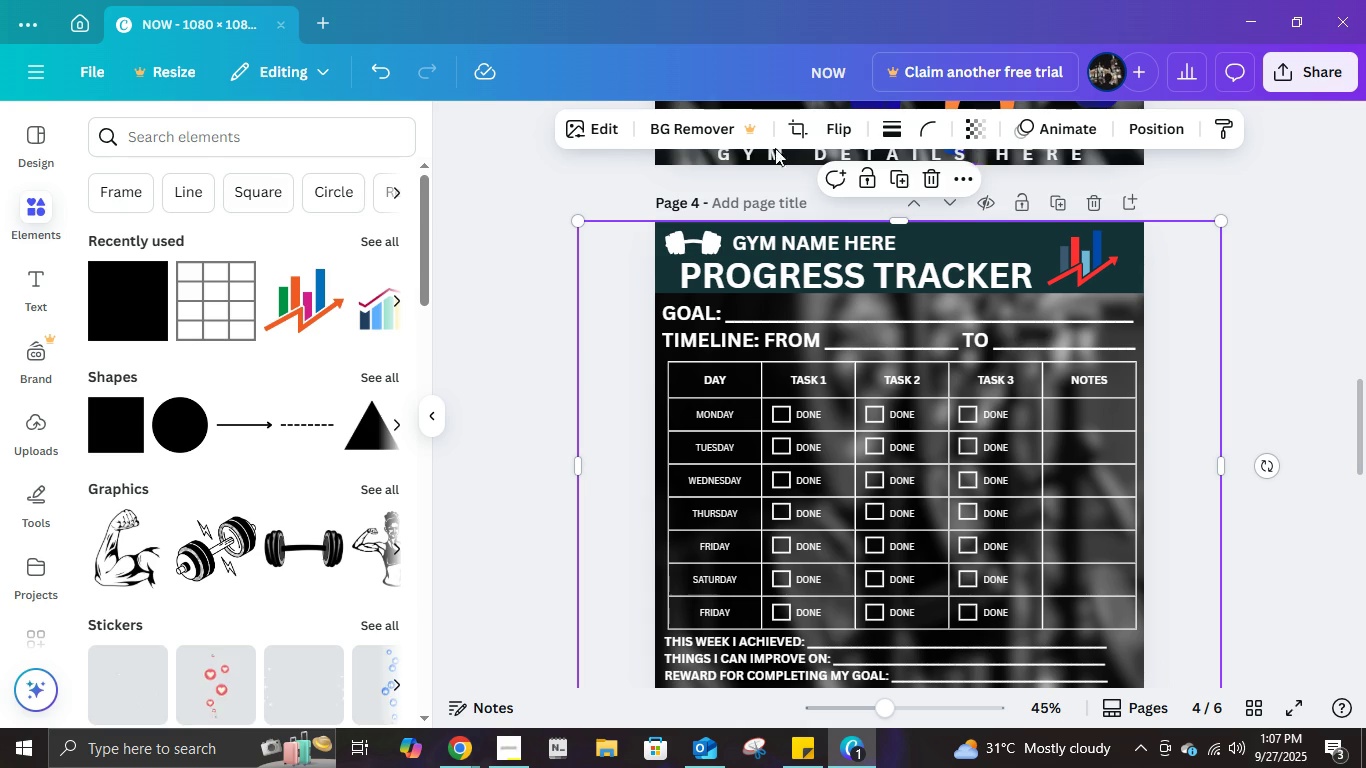 
left_click([599, 133])
 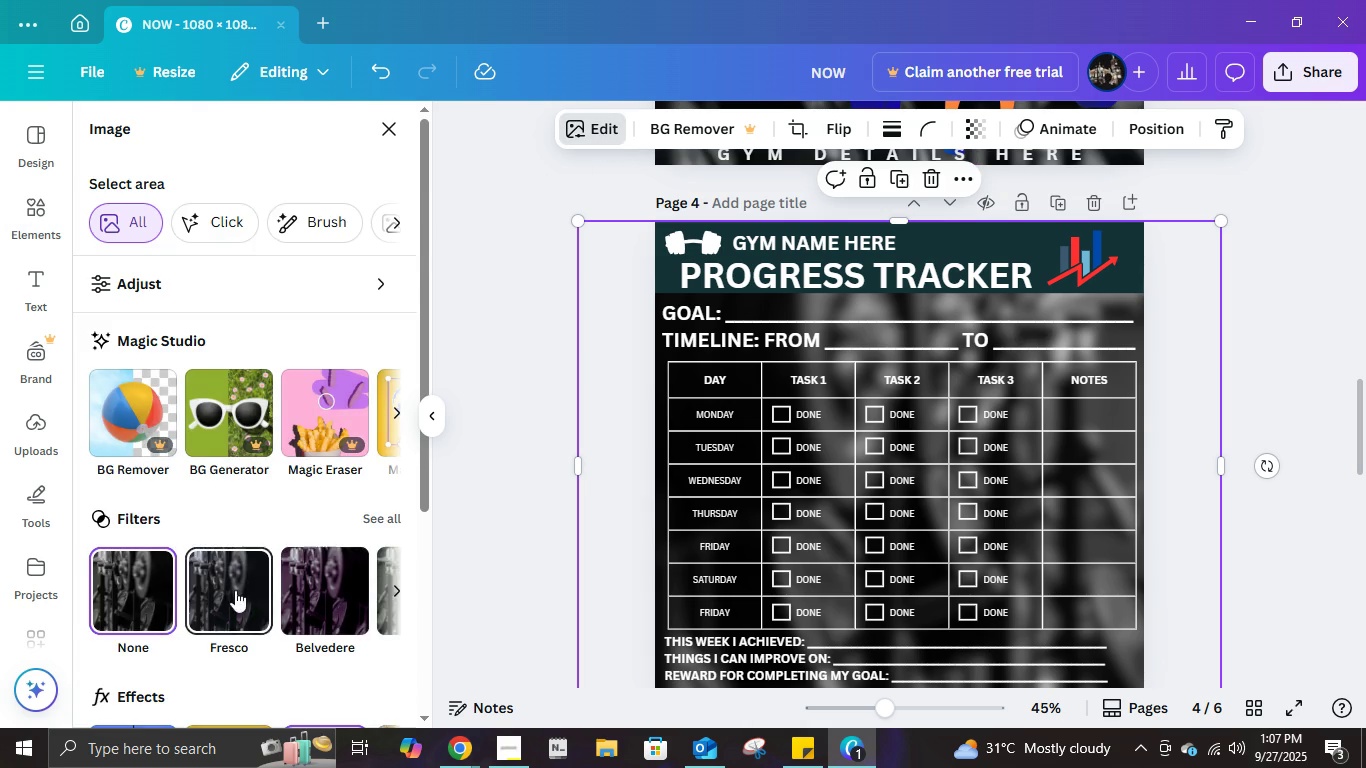 
scroll: coordinate [231, 636], scroll_direction: down, amount: 4.0
 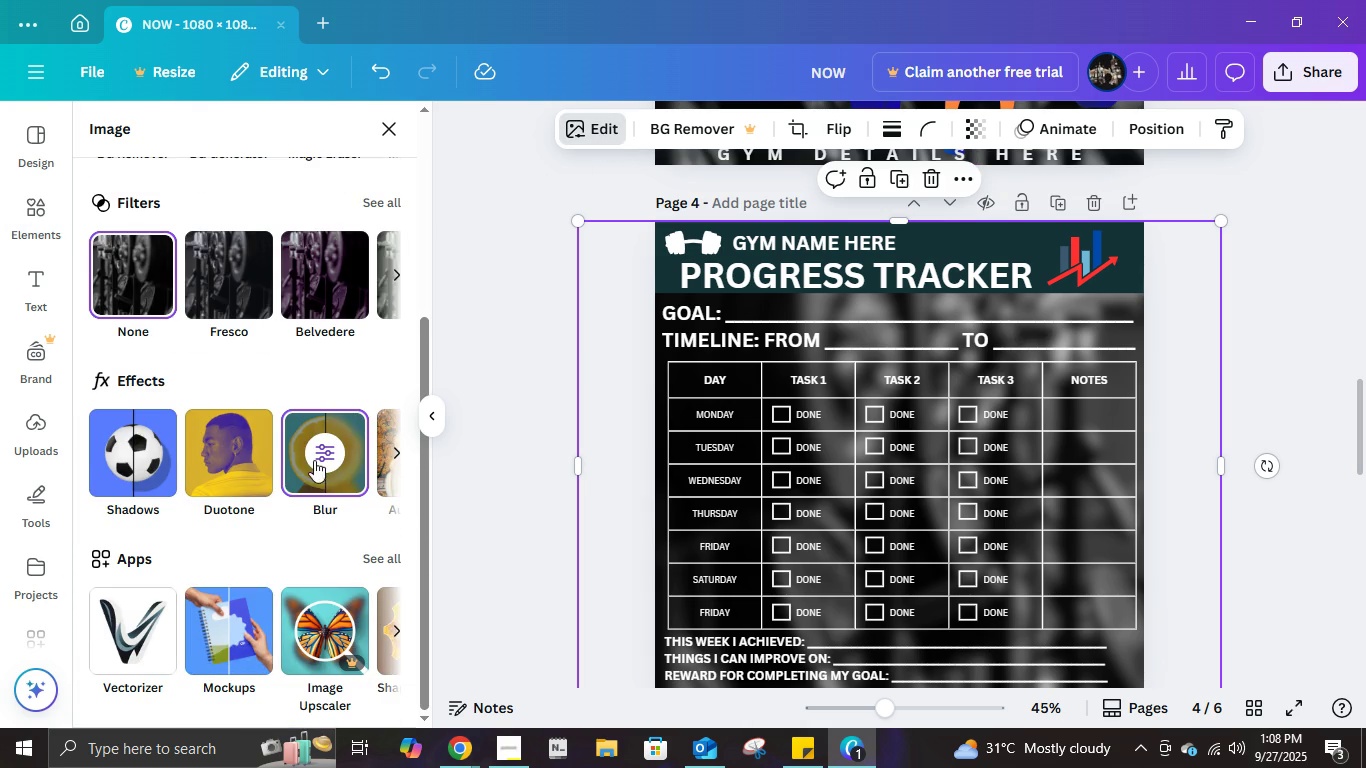 
left_click([314, 459])
 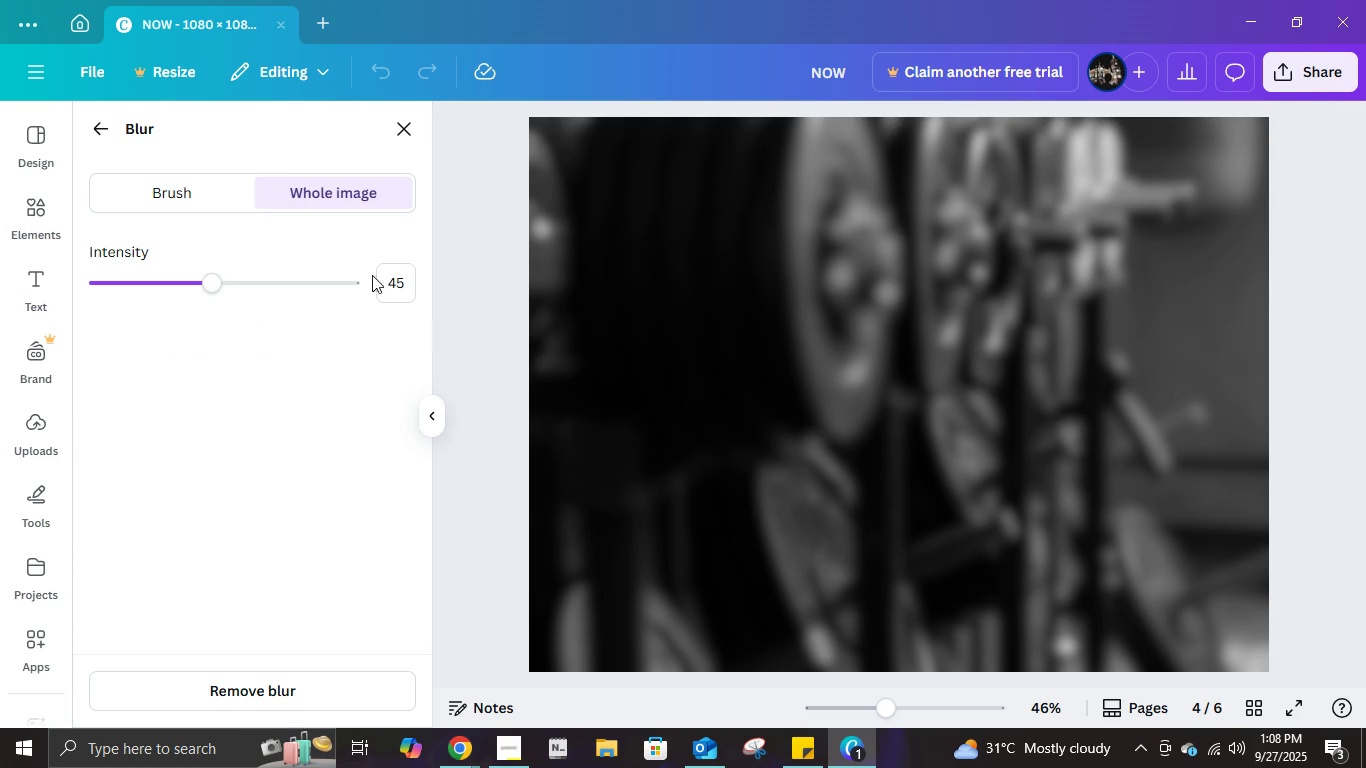 
left_click([379, 276])
 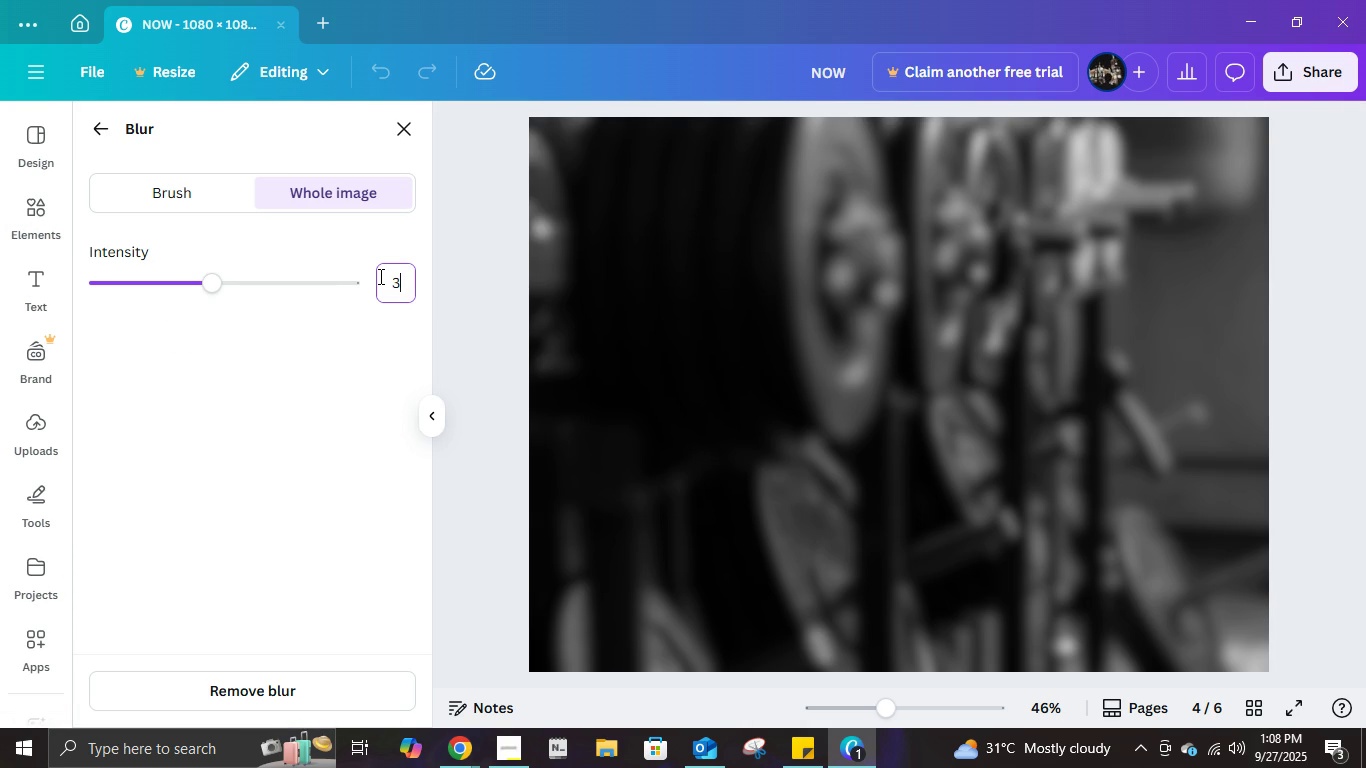 
key(Numpad3)
 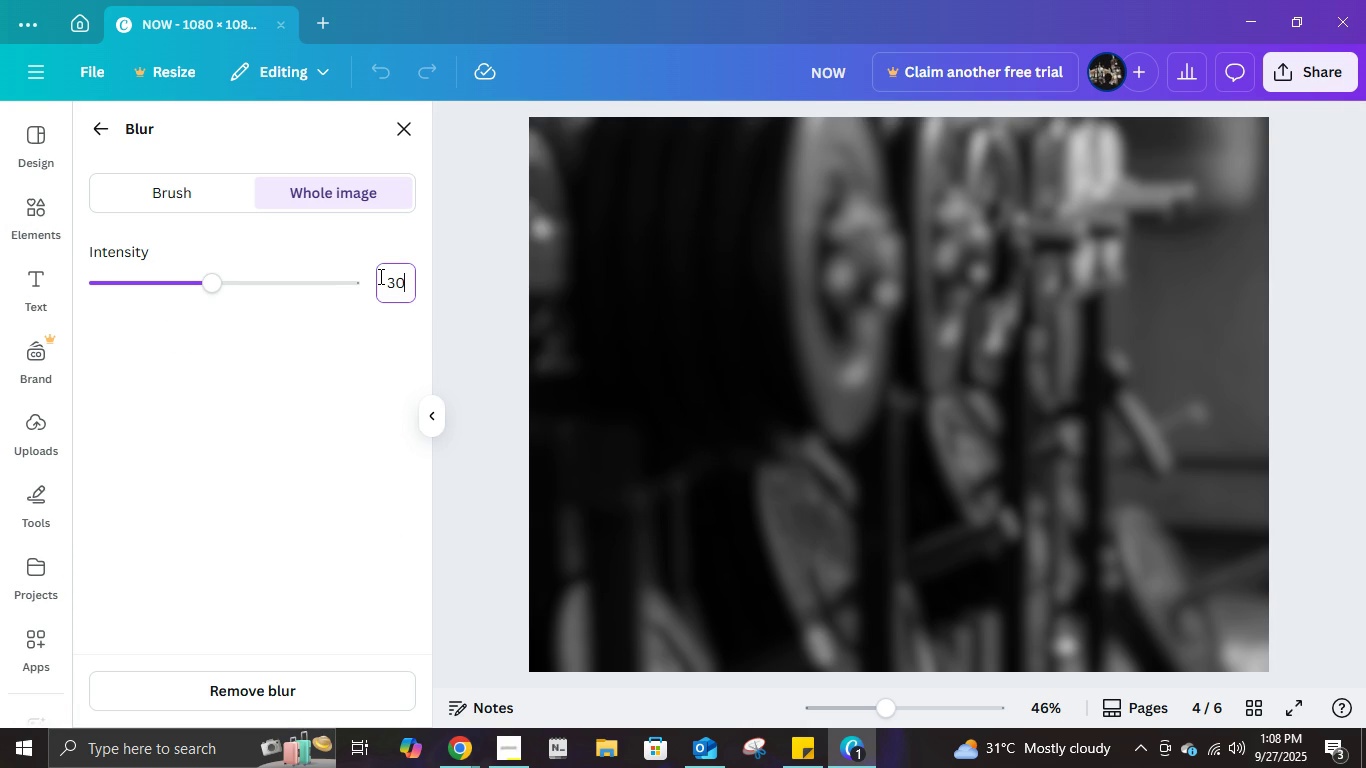 
key(Numpad0)
 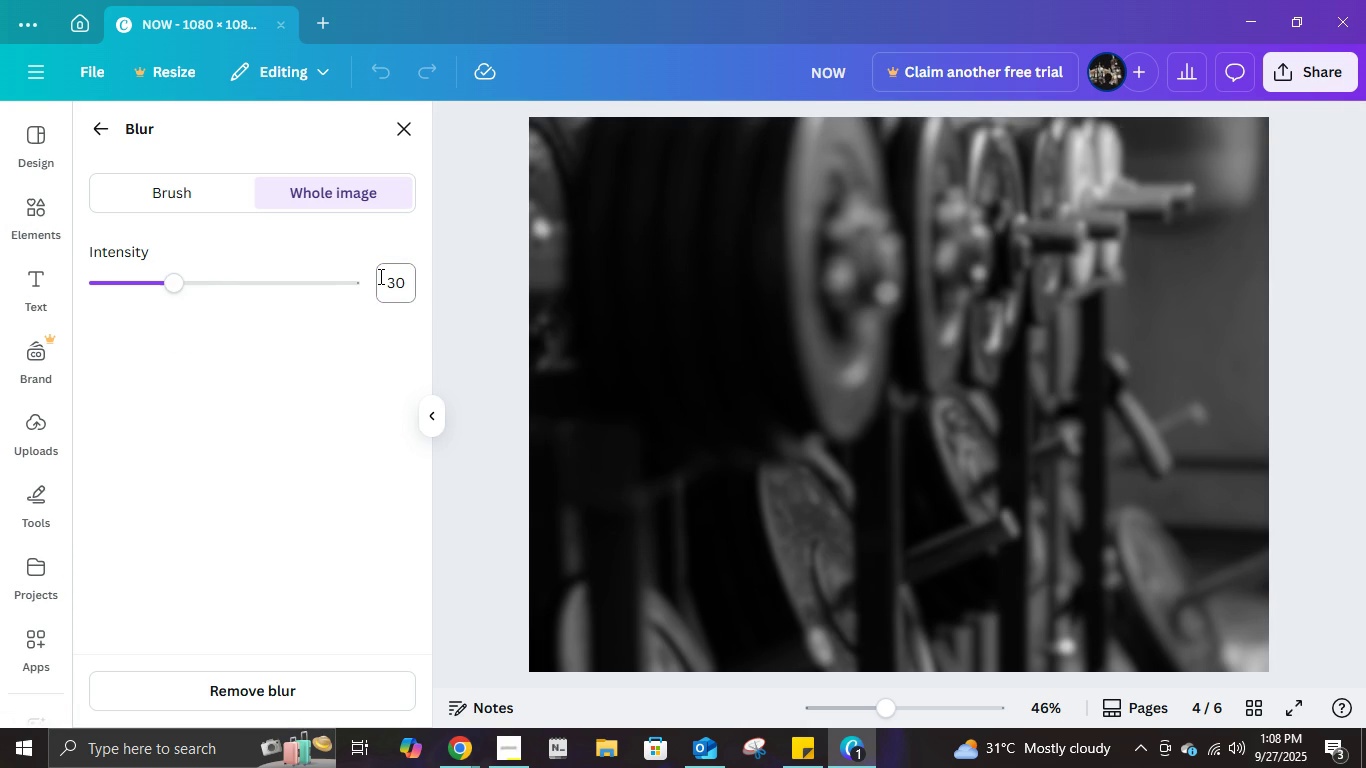 
key(NumpadEnter)
 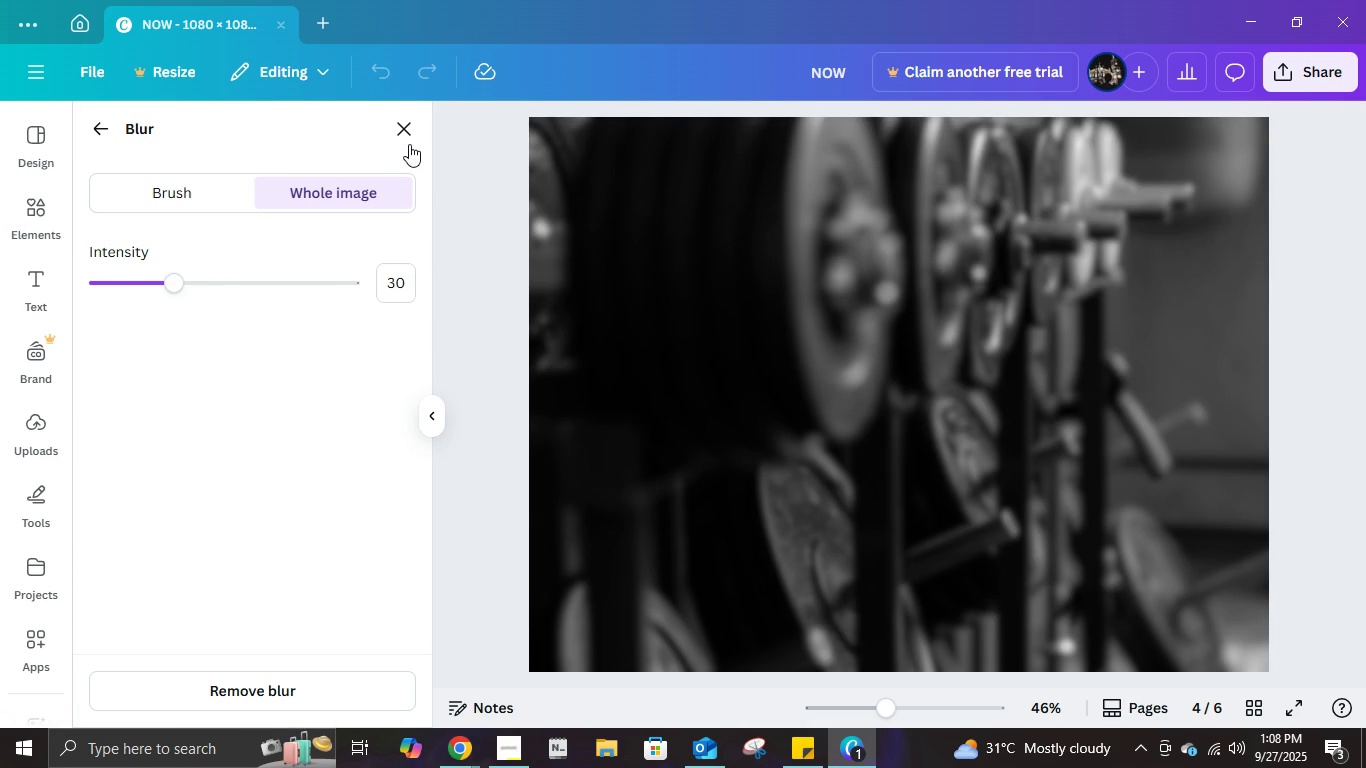 
left_click([404, 134])
 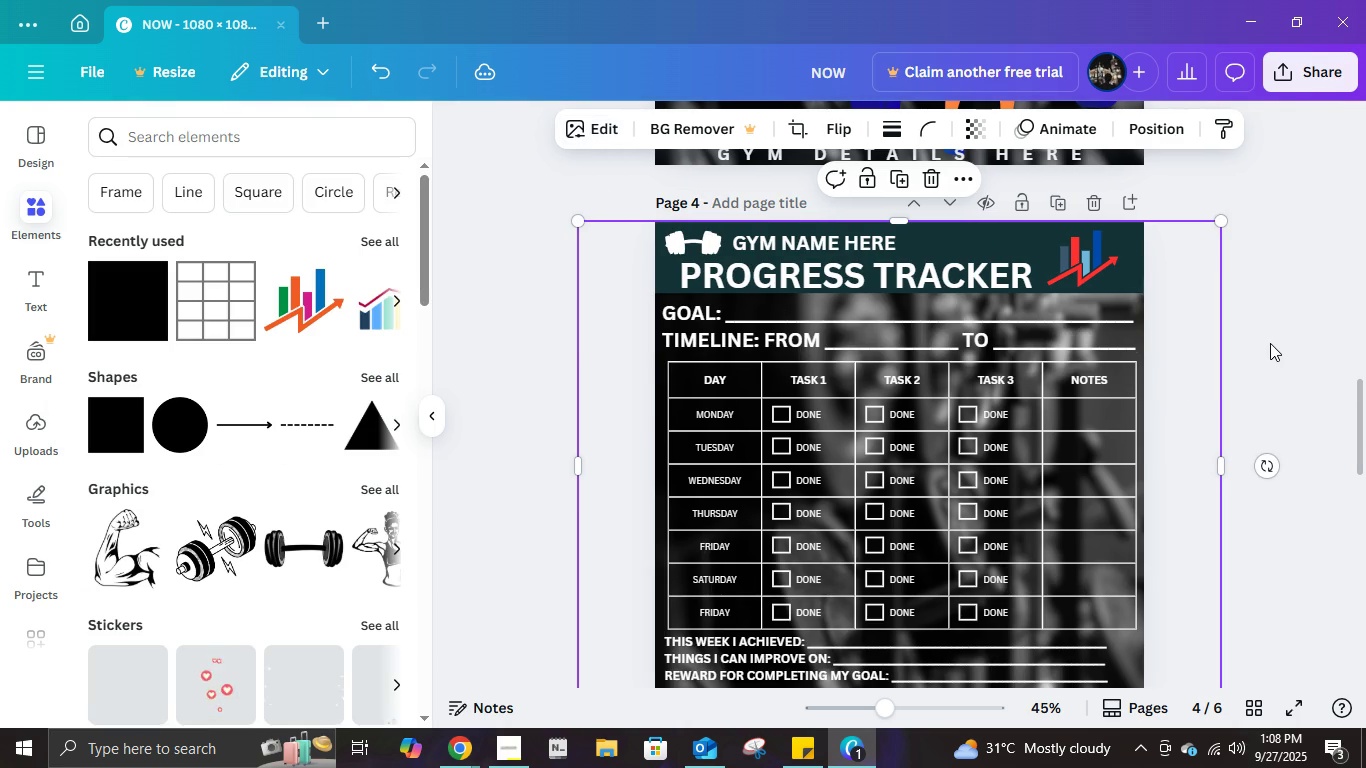 
left_click([1270, 343])
 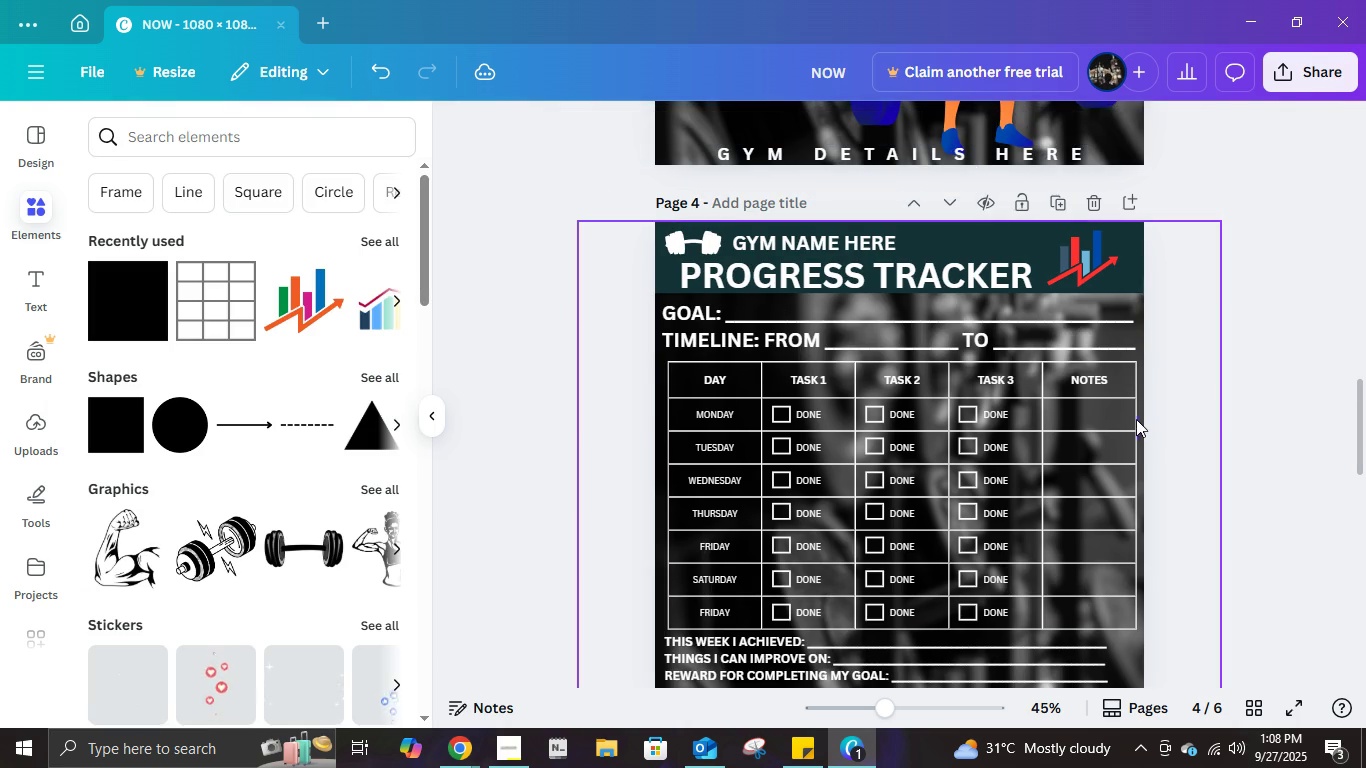 
scroll: coordinate [448, 478], scroll_direction: down, amount: 6.0
 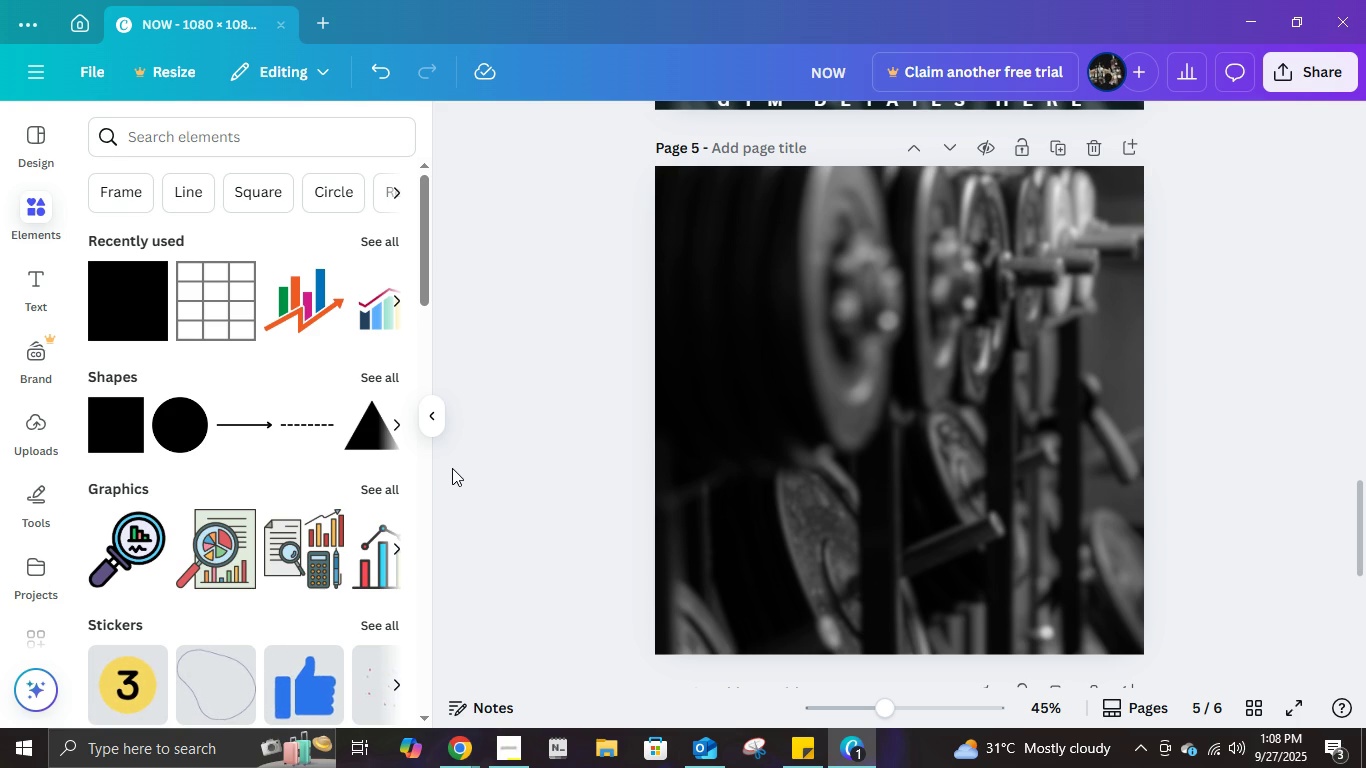 
wait(6.32)
 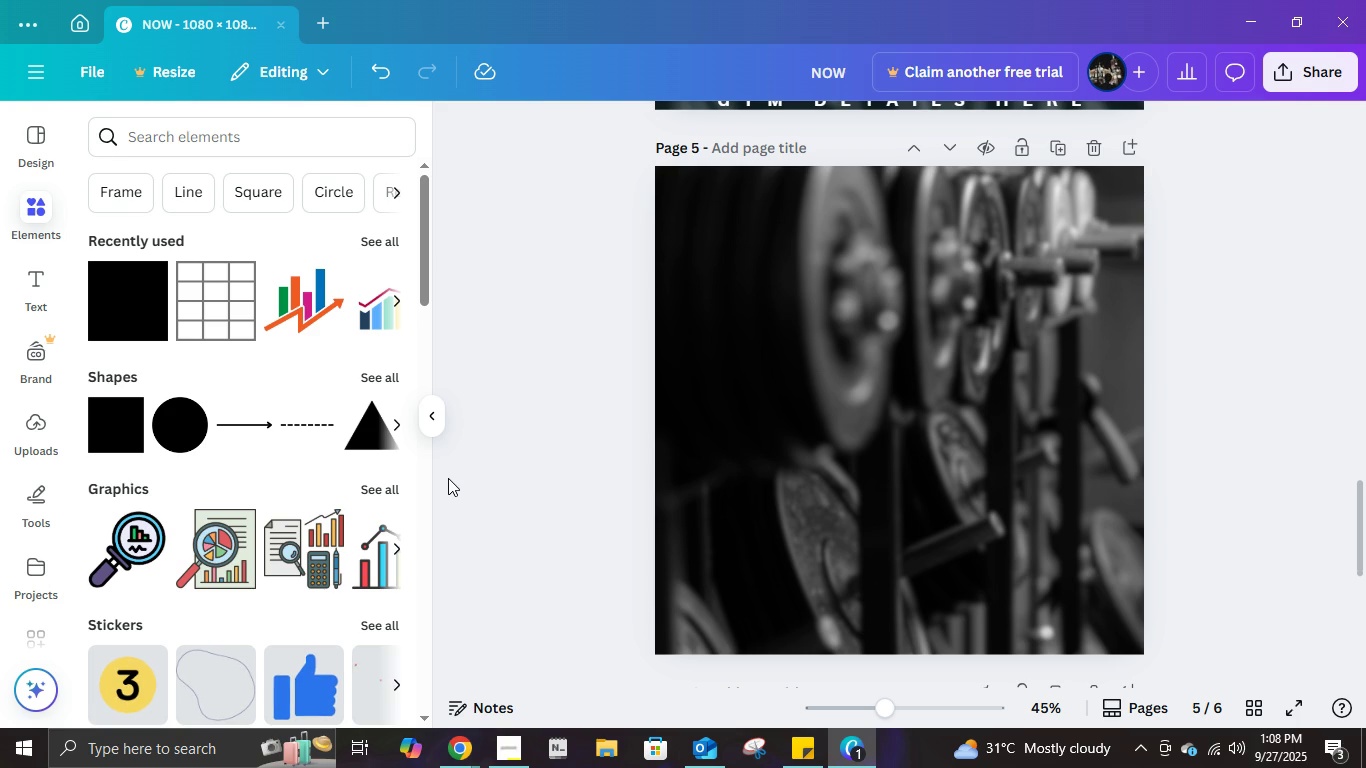 
scroll: coordinate [672, 459], scroll_direction: up, amount: 1.0
 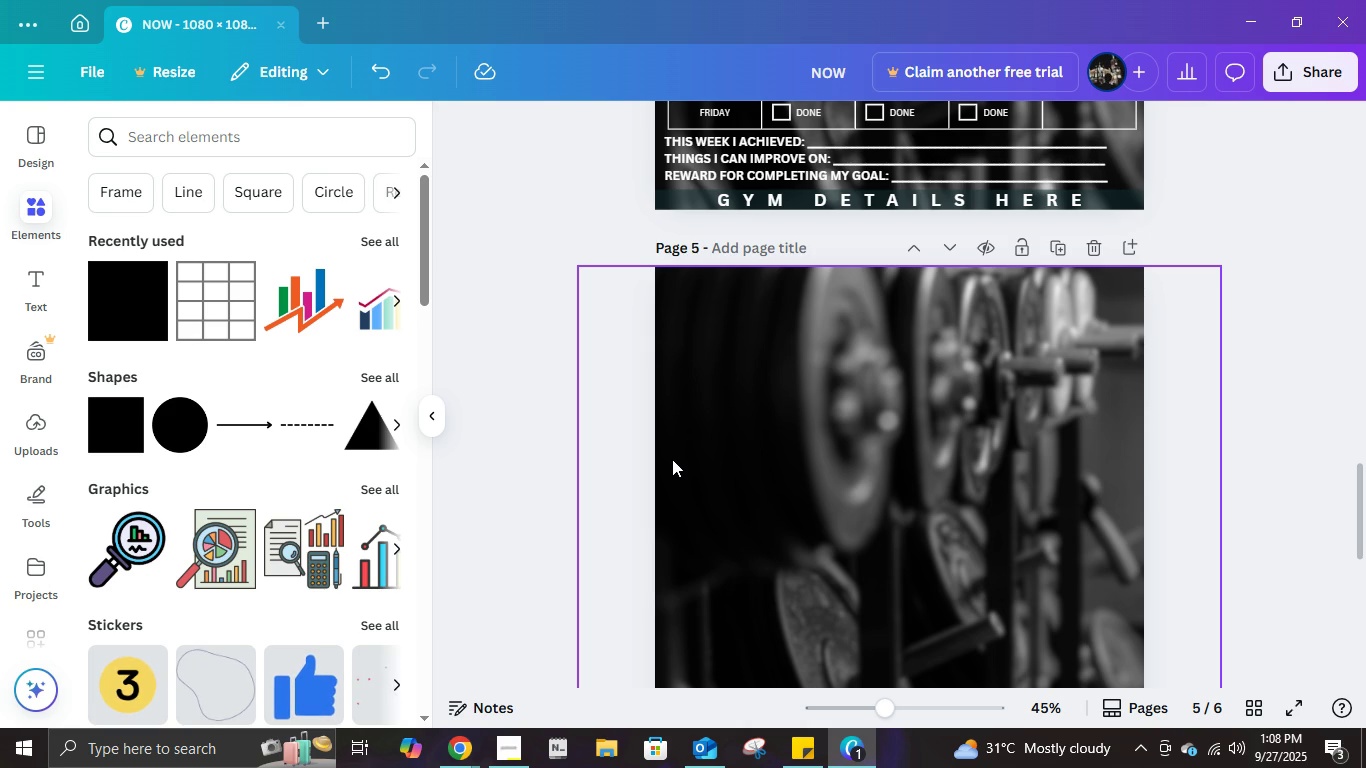 
wait(6.74)
 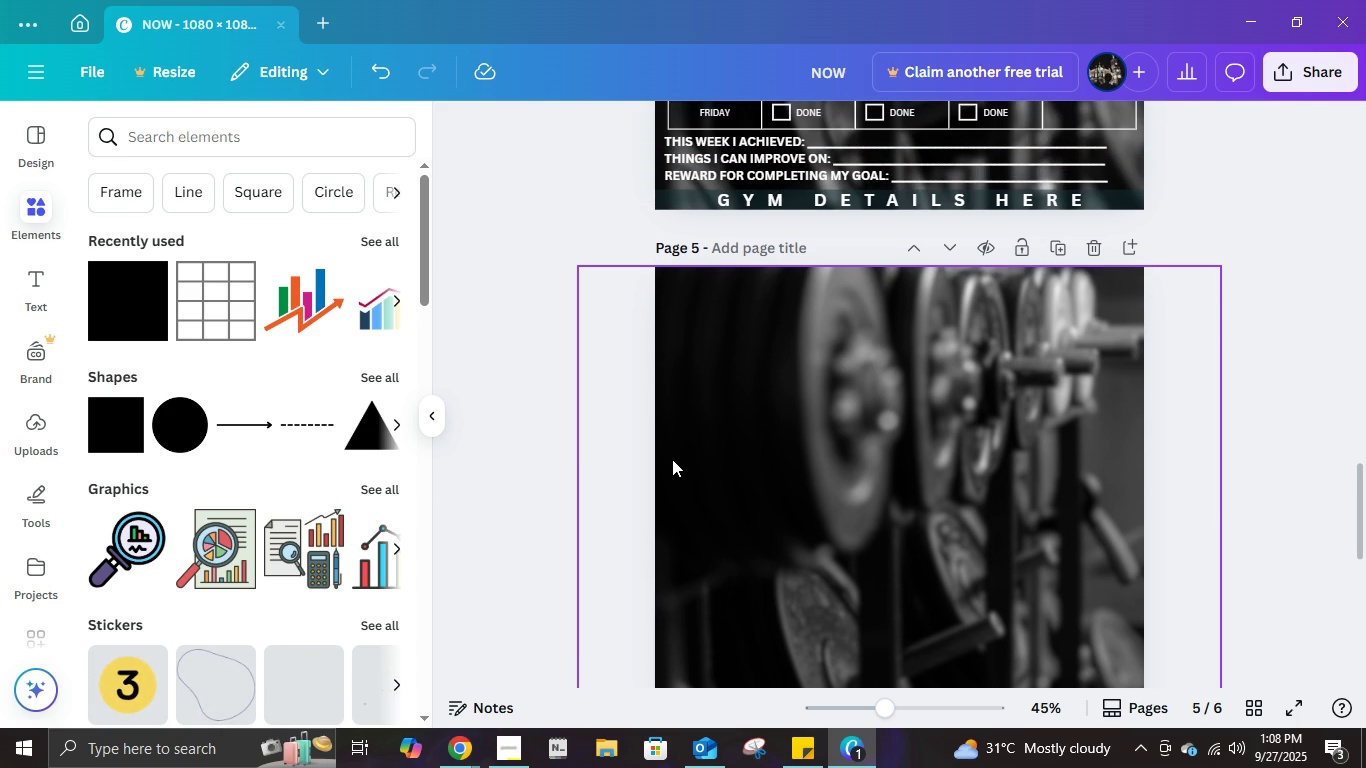 
scroll: coordinate [678, 489], scroll_direction: down, amount: 5.0
 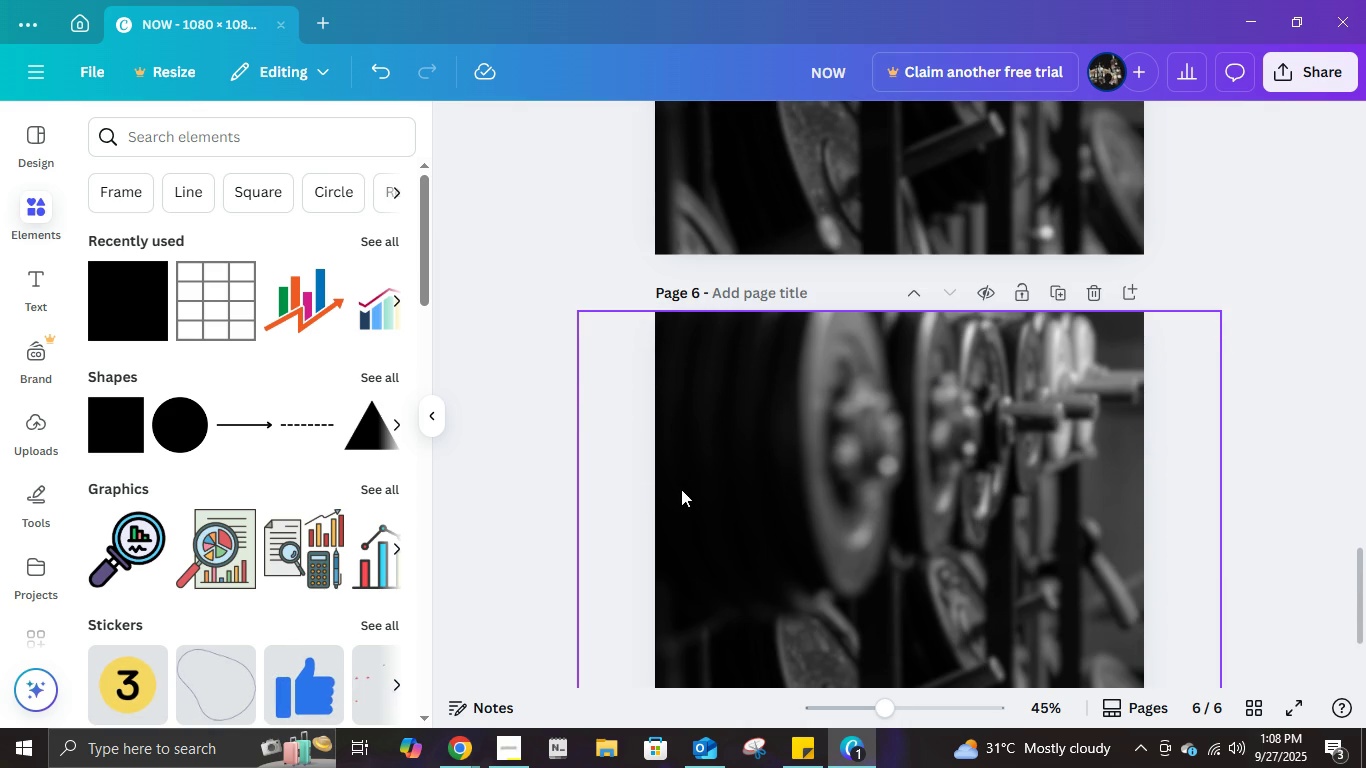 
scroll: coordinate [682, 488], scroll_direction: up, amount: 2.0
 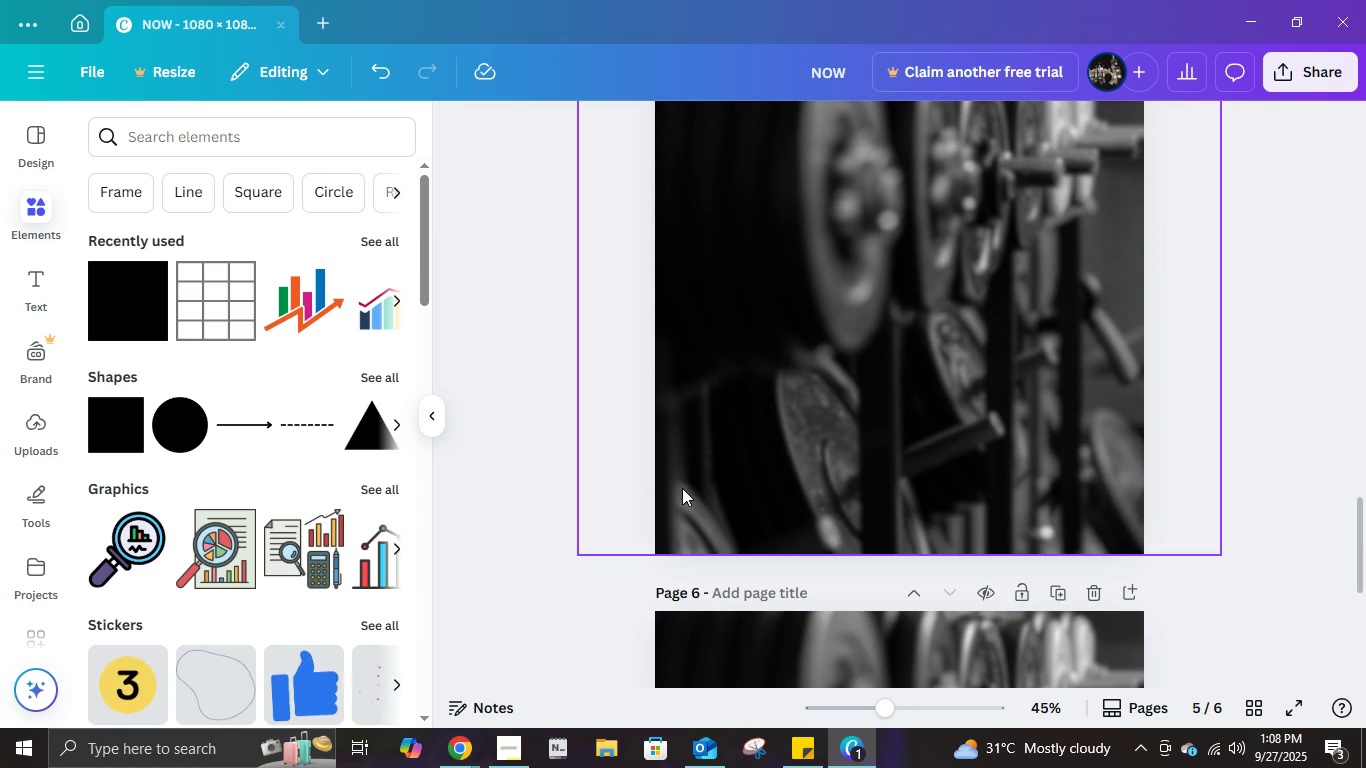 
scroll: coordinate [684, 486], scroll_direction: down, amount: 1.0
 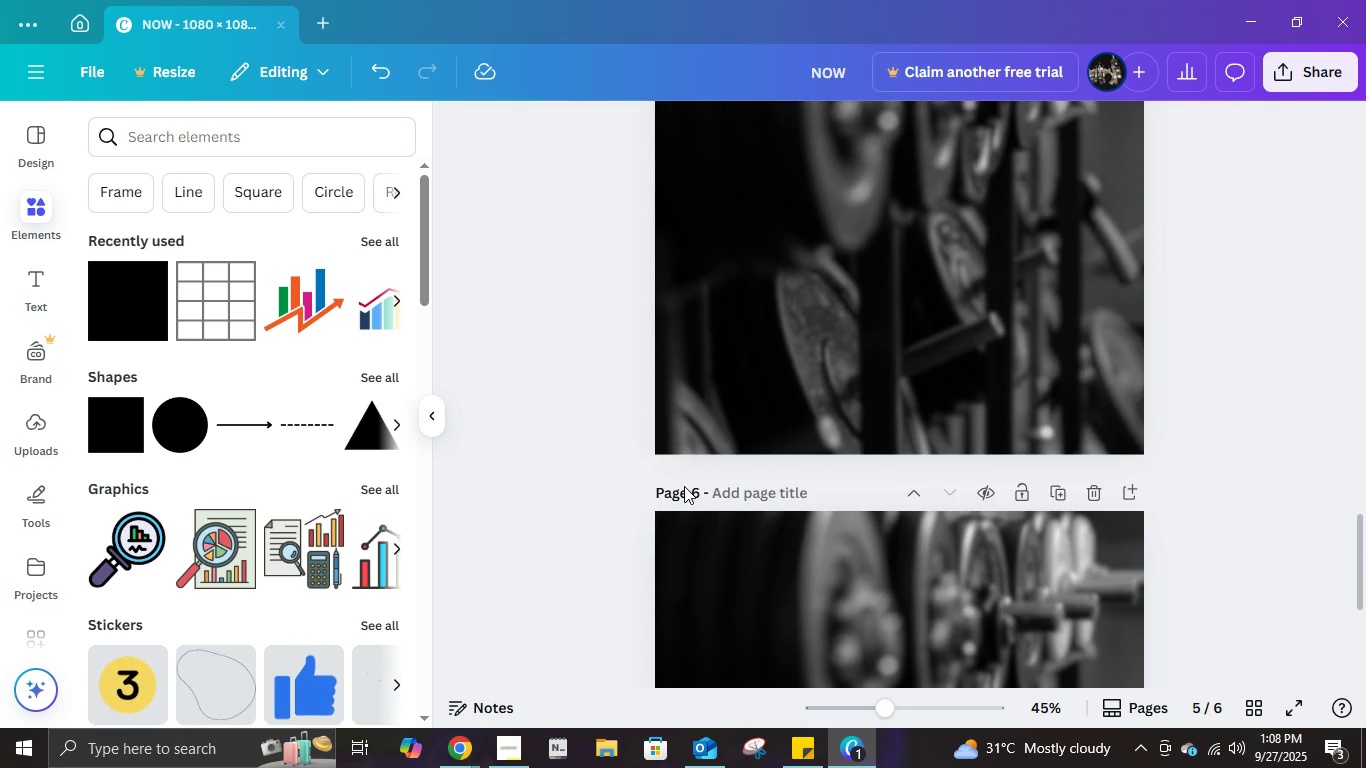 
scroll: coordinate [684, 486], scroll_direction: up, amount: 2.0
 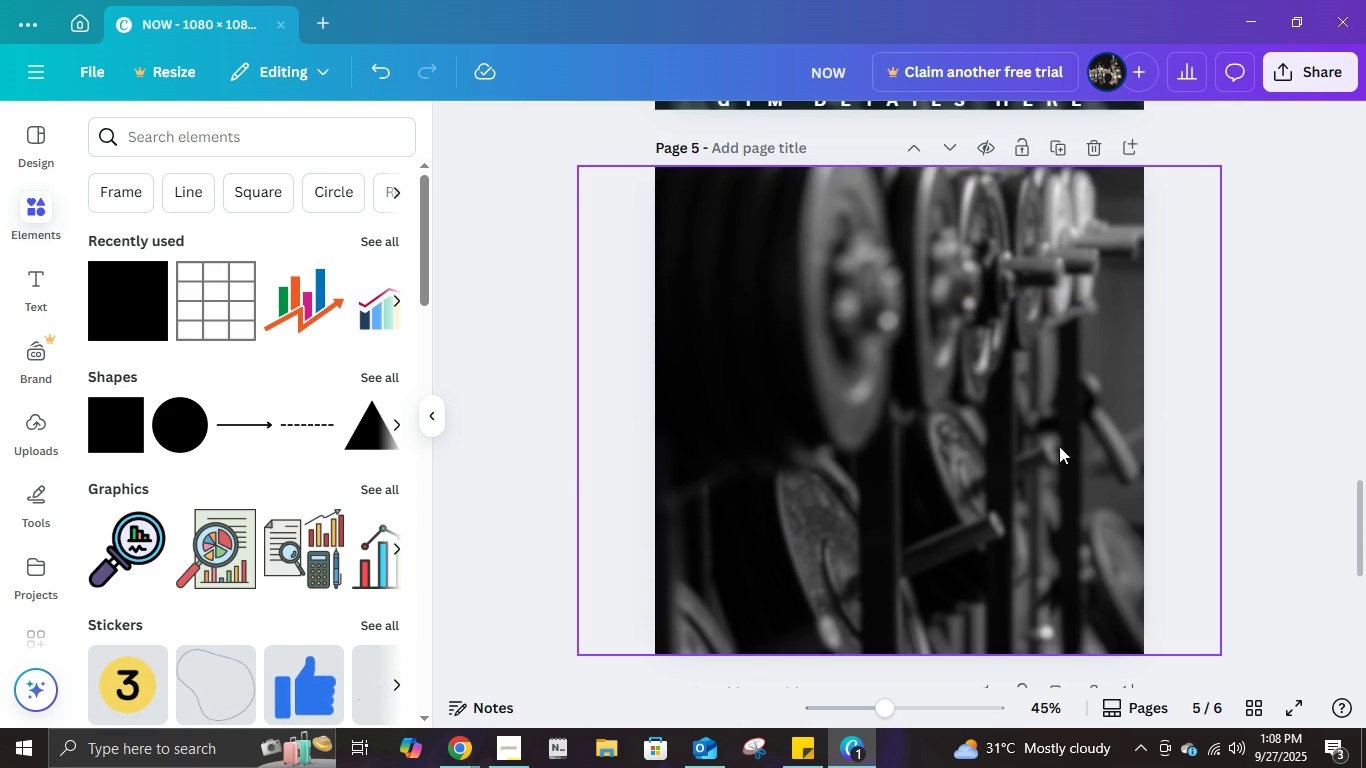 
scroll: coordinate [1130, 438], scroll_direction: none, amount: 0.0
 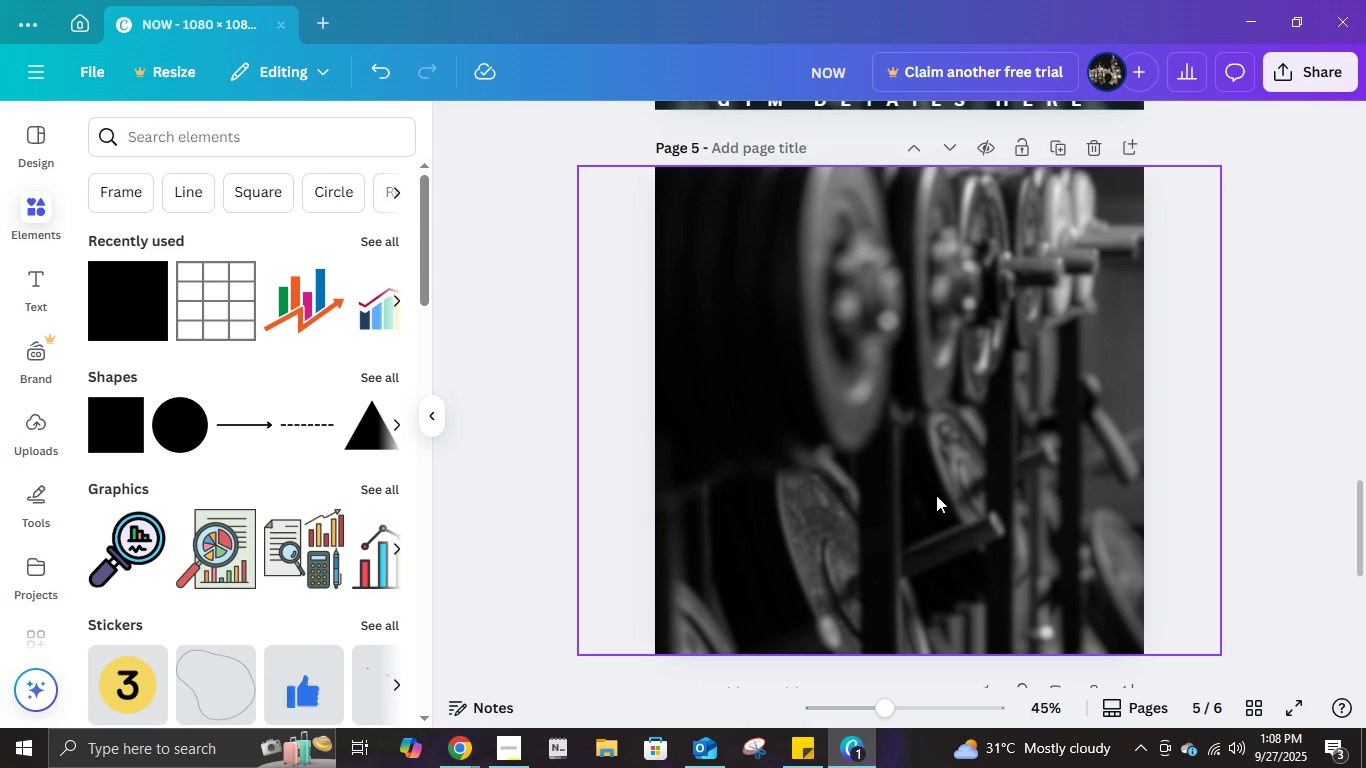 
scroll: coordinate [939, 489], scroll_direction: down, amount: 2.0
 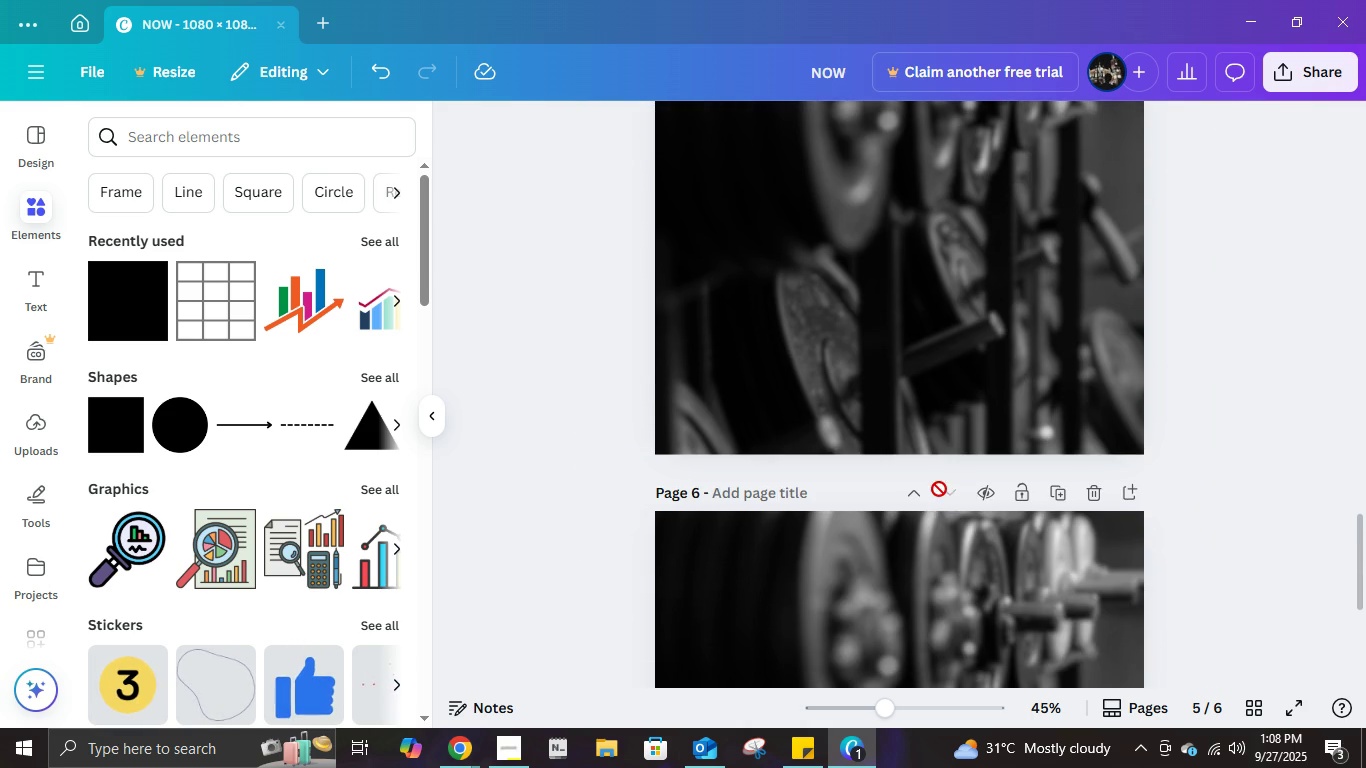 
scroll: coordinate [939, 489], scroll_direction: up, amount: 1.0
 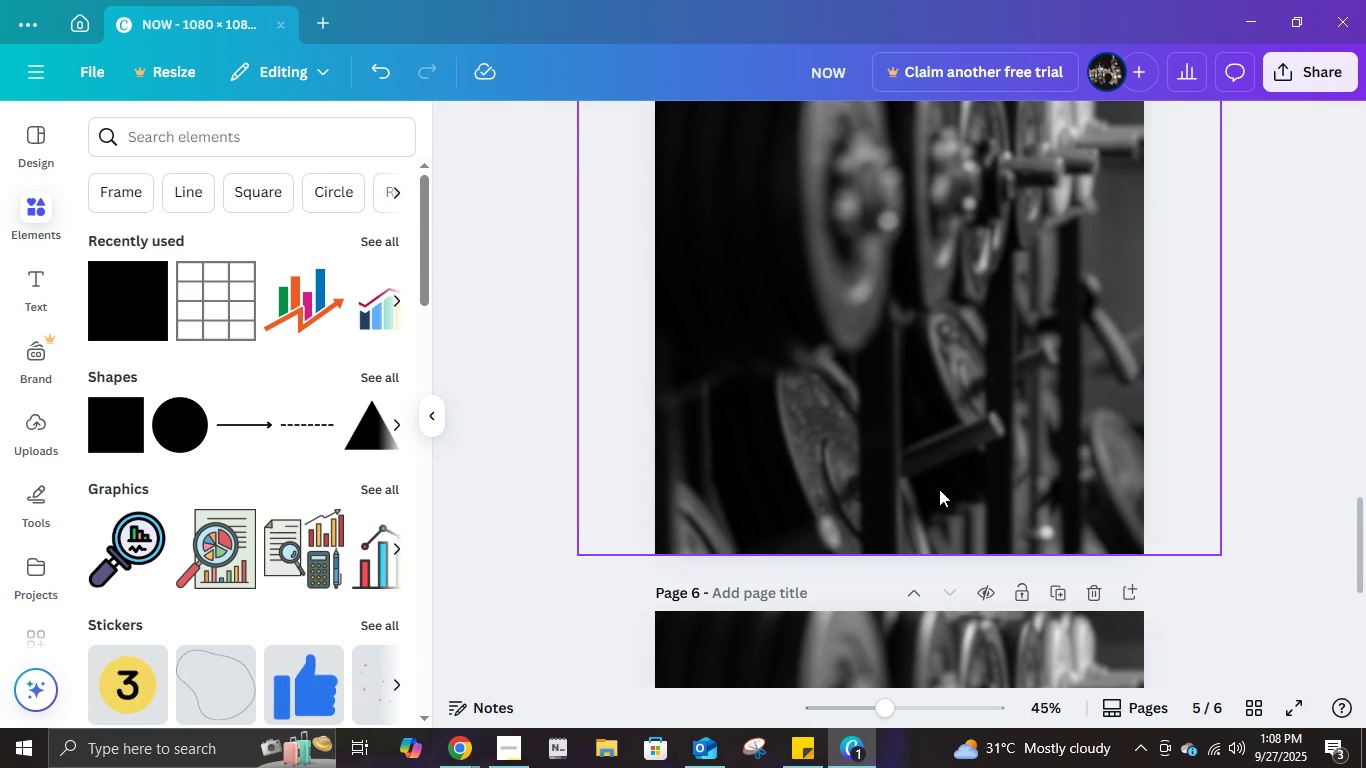 
scroll: coordinate [939, 489], scroll_direction: down, amount: 2.0
 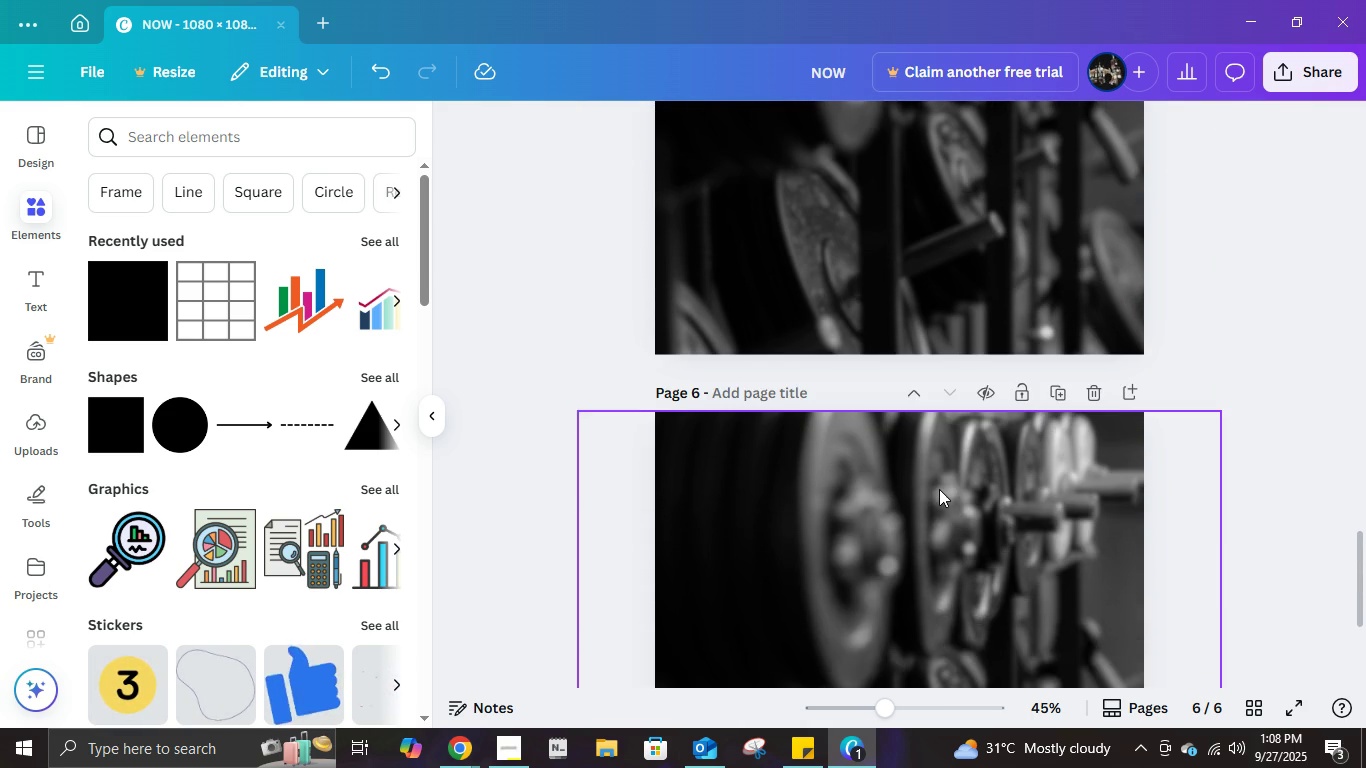 
scroll: coordinate [939, 489], scroll_direction: up, amount: 2.0
 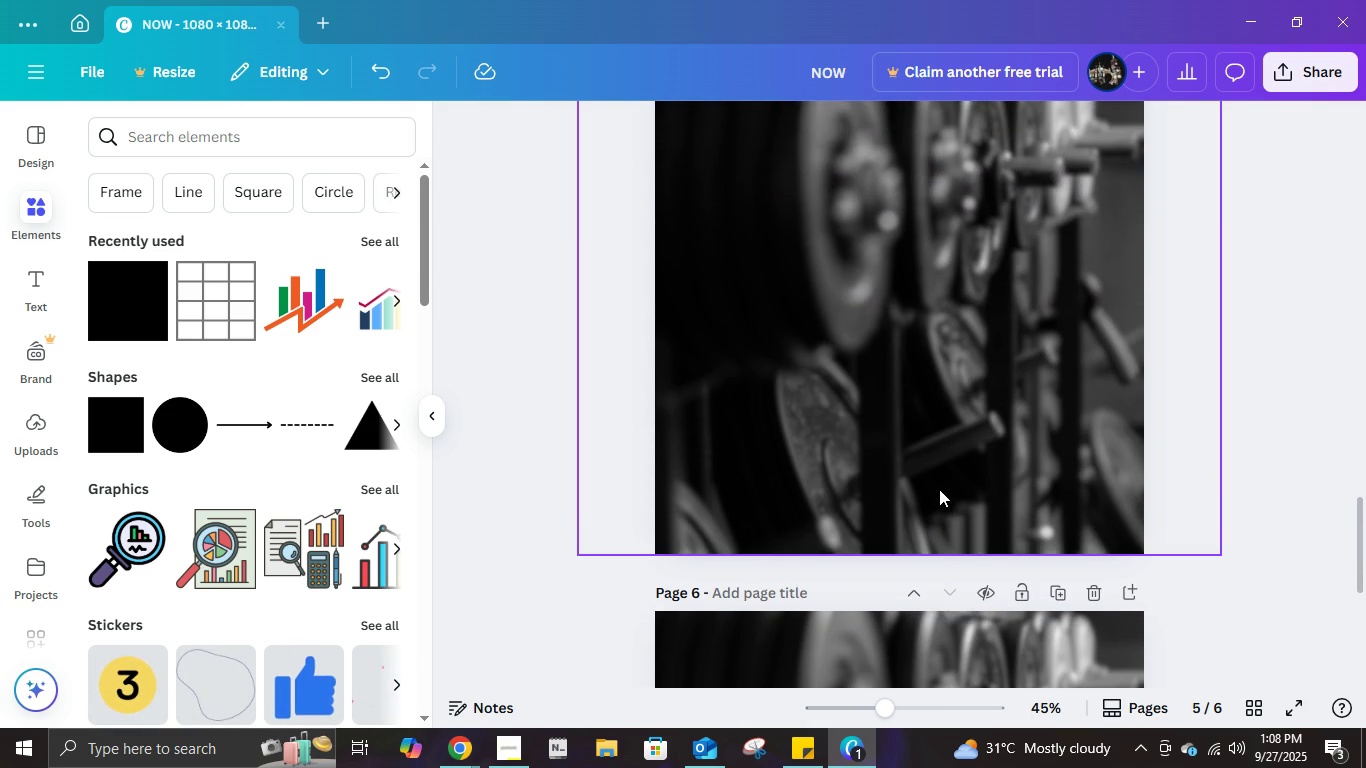 
scroll: coordinate [940, 488], scroll_direction: down, amount: 2.0
 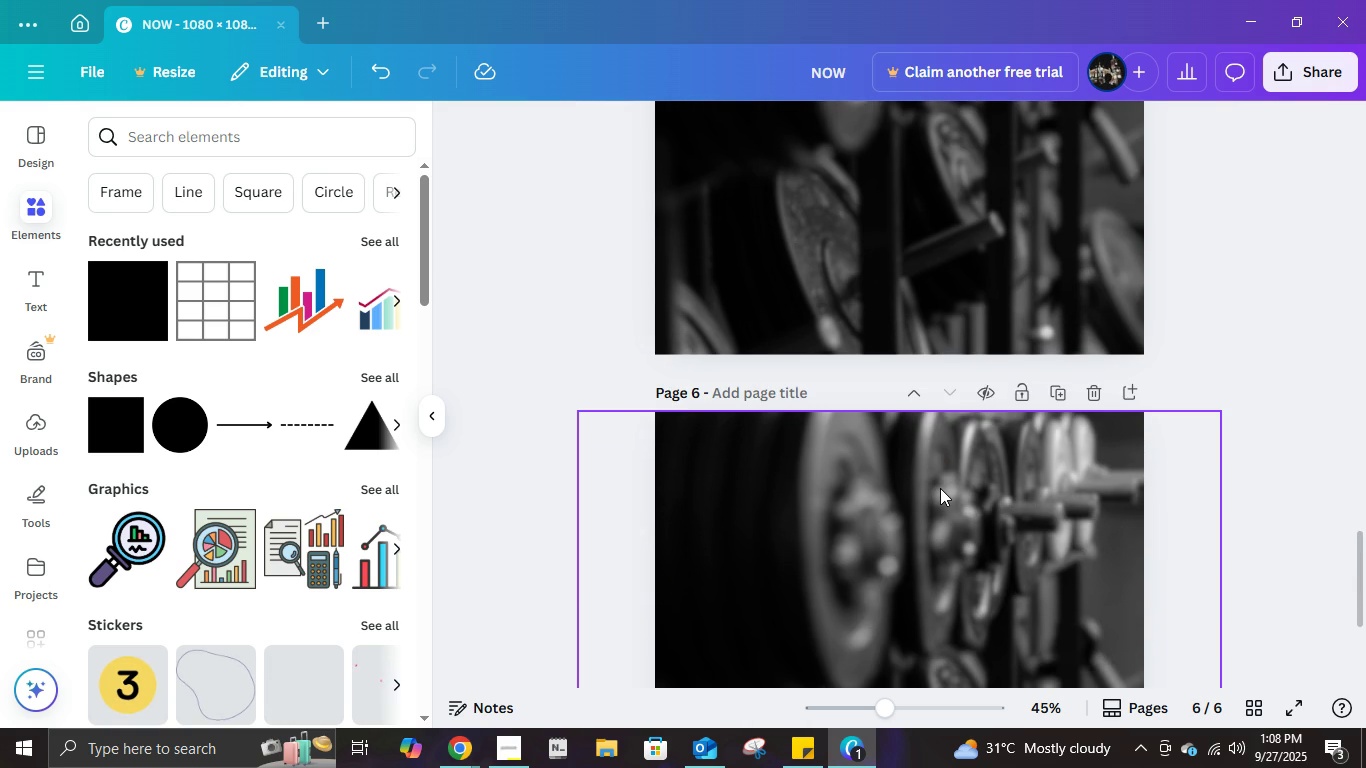 
scroll: coordinate [941, 487], scroll_direction: up, amount: 3.0
 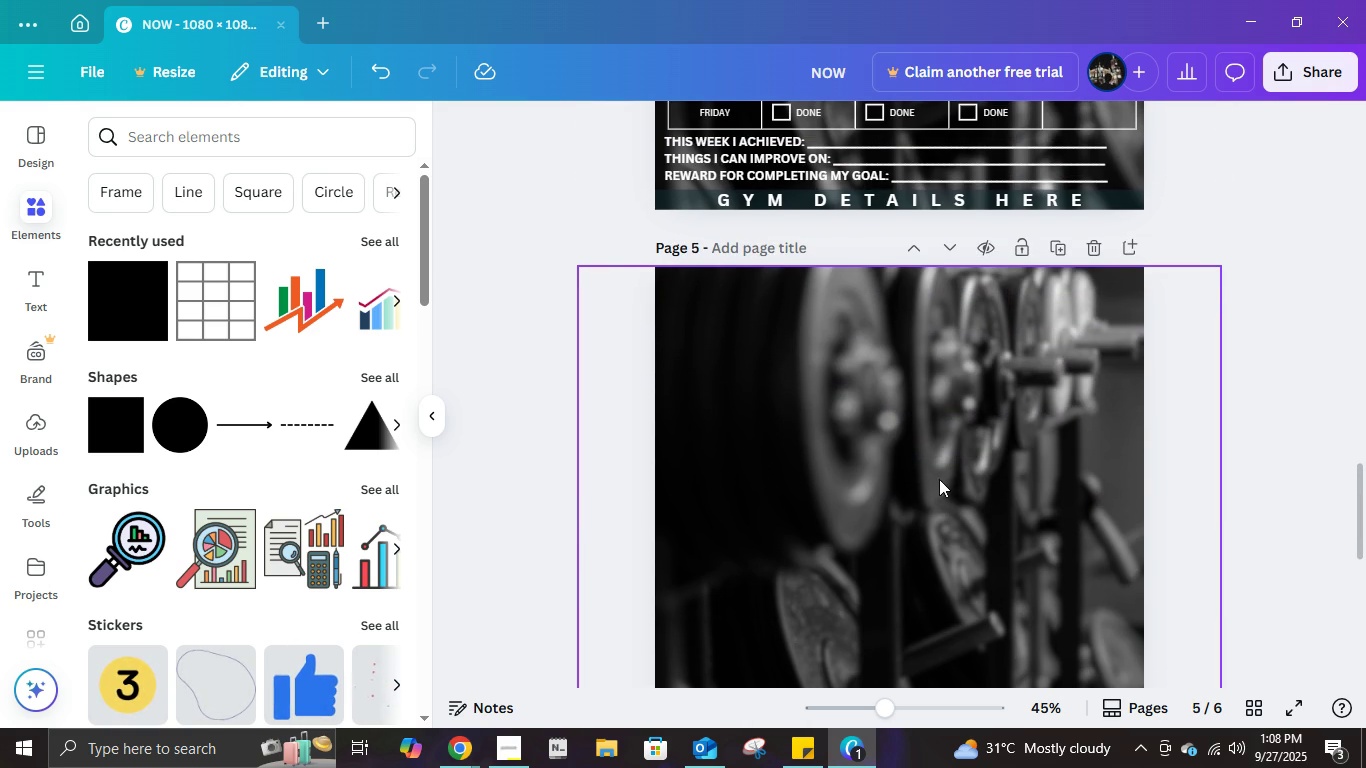 
scroll: coordinate [1068, 461], scroll_direction: down, amount: 1.0
 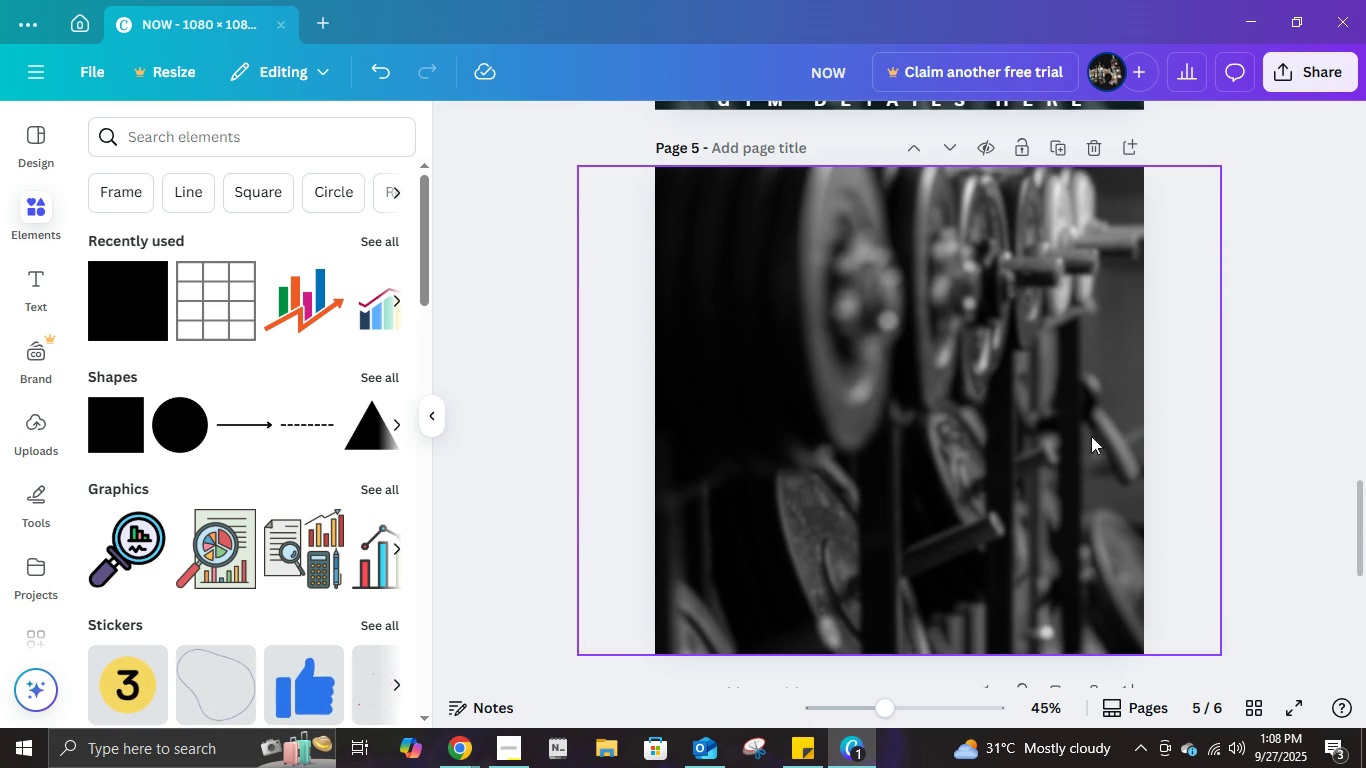 
scroll: coordinate [1121, 415], scroll_direction: up, amount: 1.0
 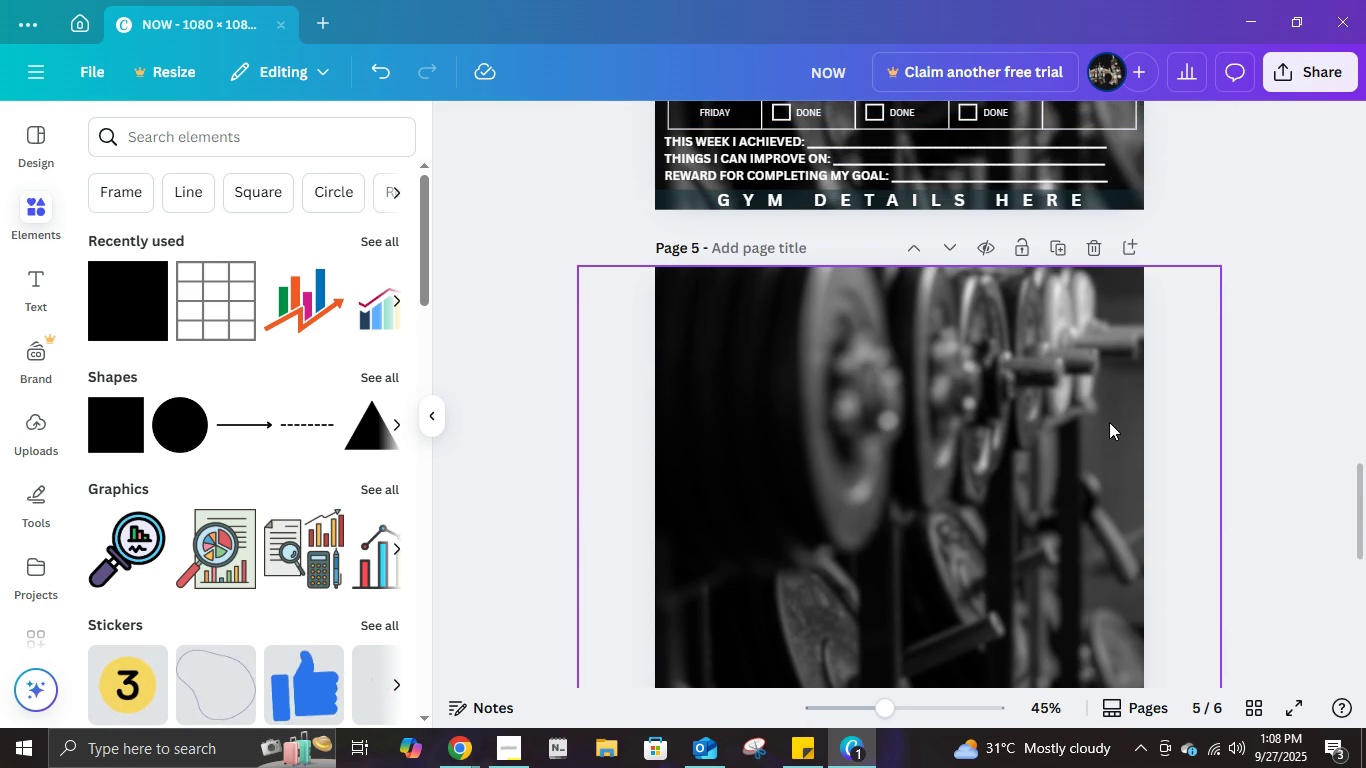 
scroll: coordinate [1109, 422], scroll_direction: down, amount: 1.0
 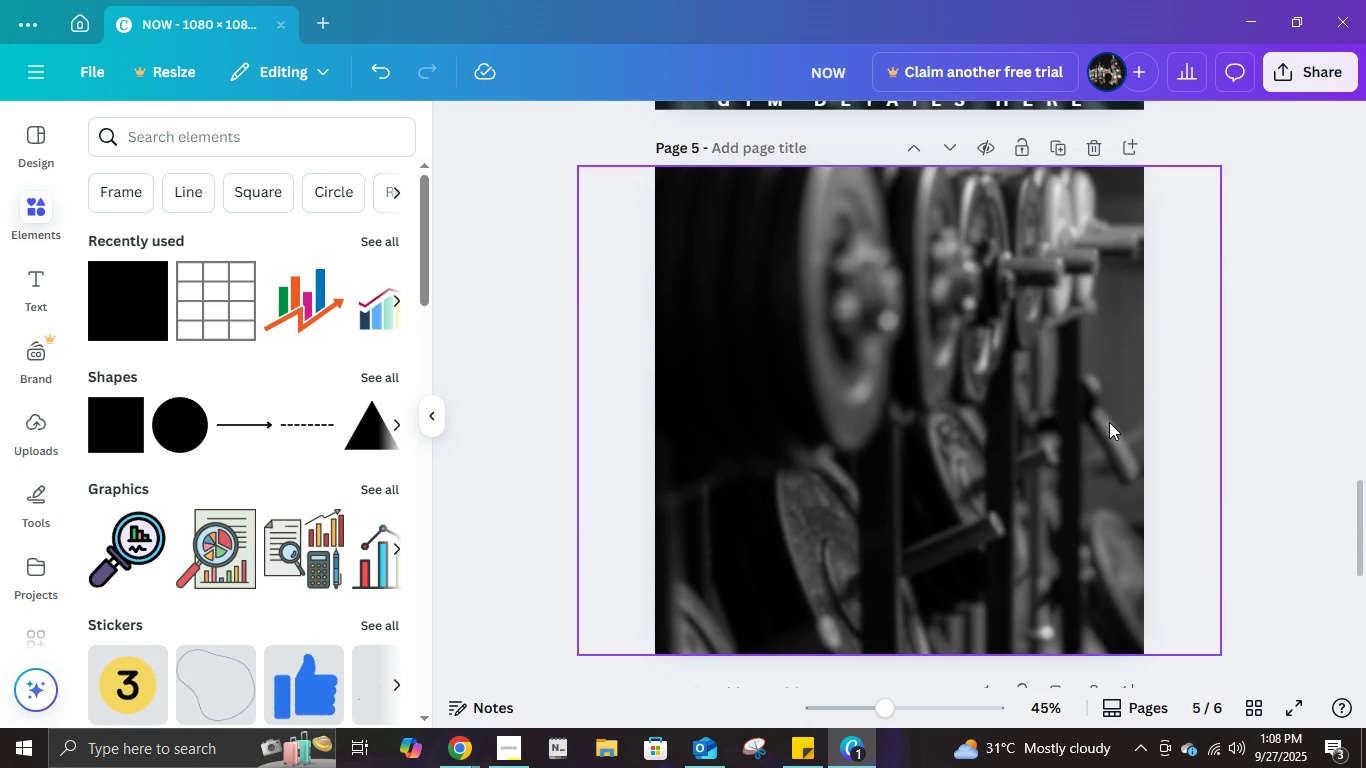 
scroll: coordinate [1109, 422], scroll_direction: up, amount: 1.0
 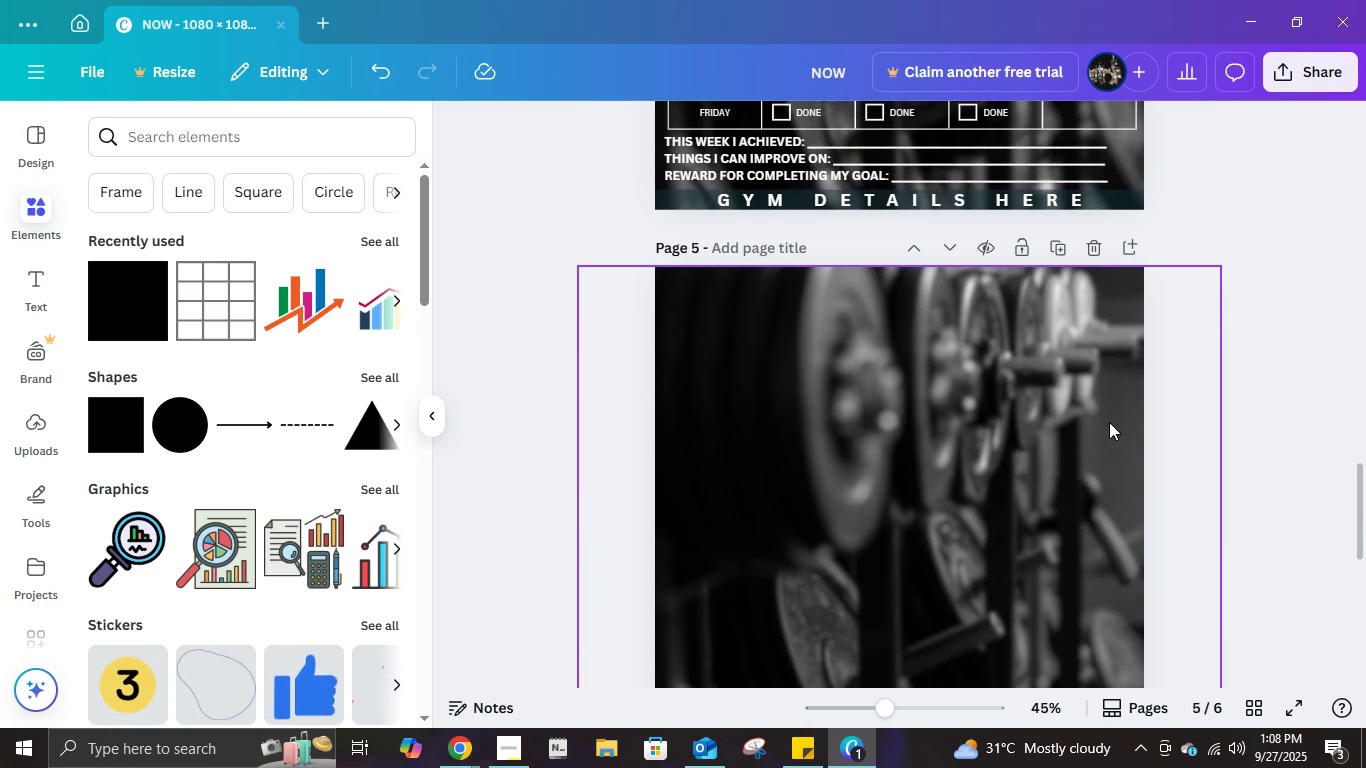 
scroll: coordinate [1109, 422], scroll_direction: down, amount: 1.0
 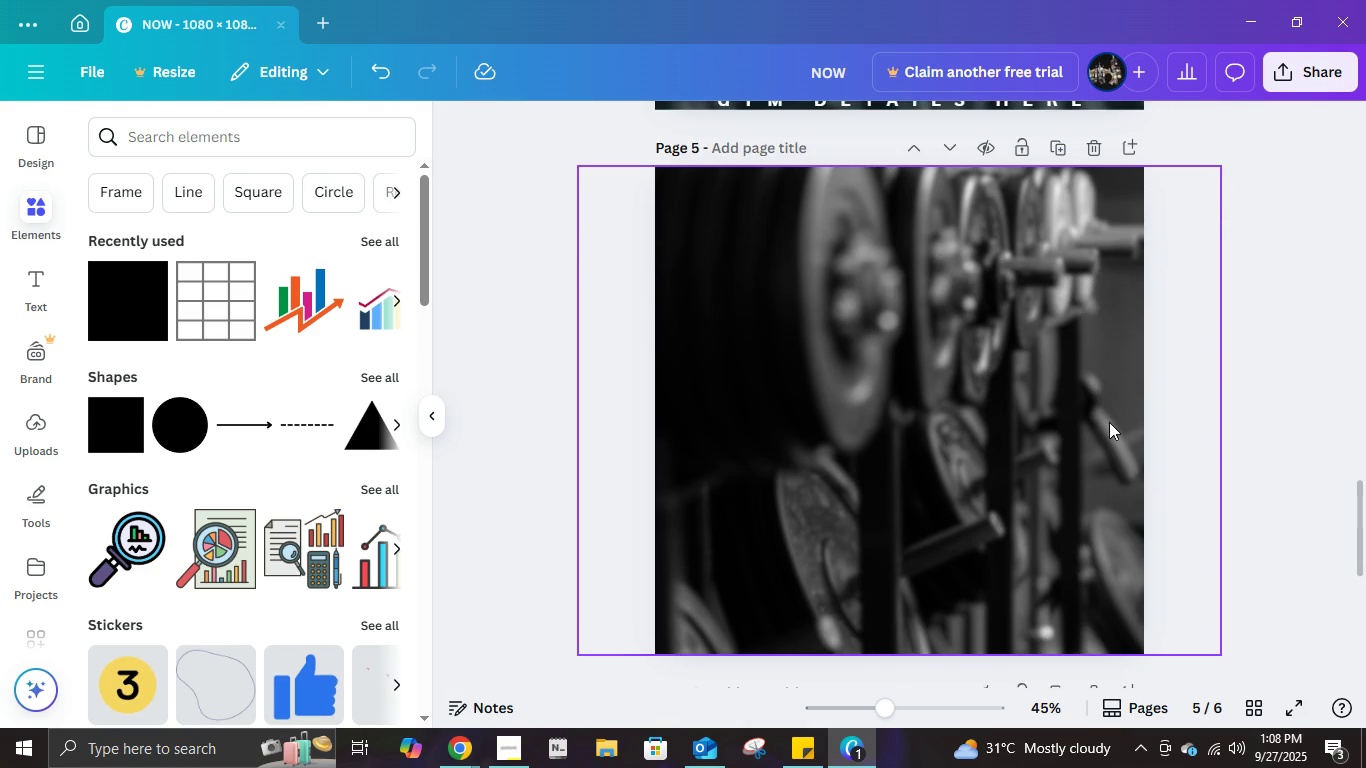 
scroll: coordinate [1076, 424], scroll_direction: up, amount: 2.0
 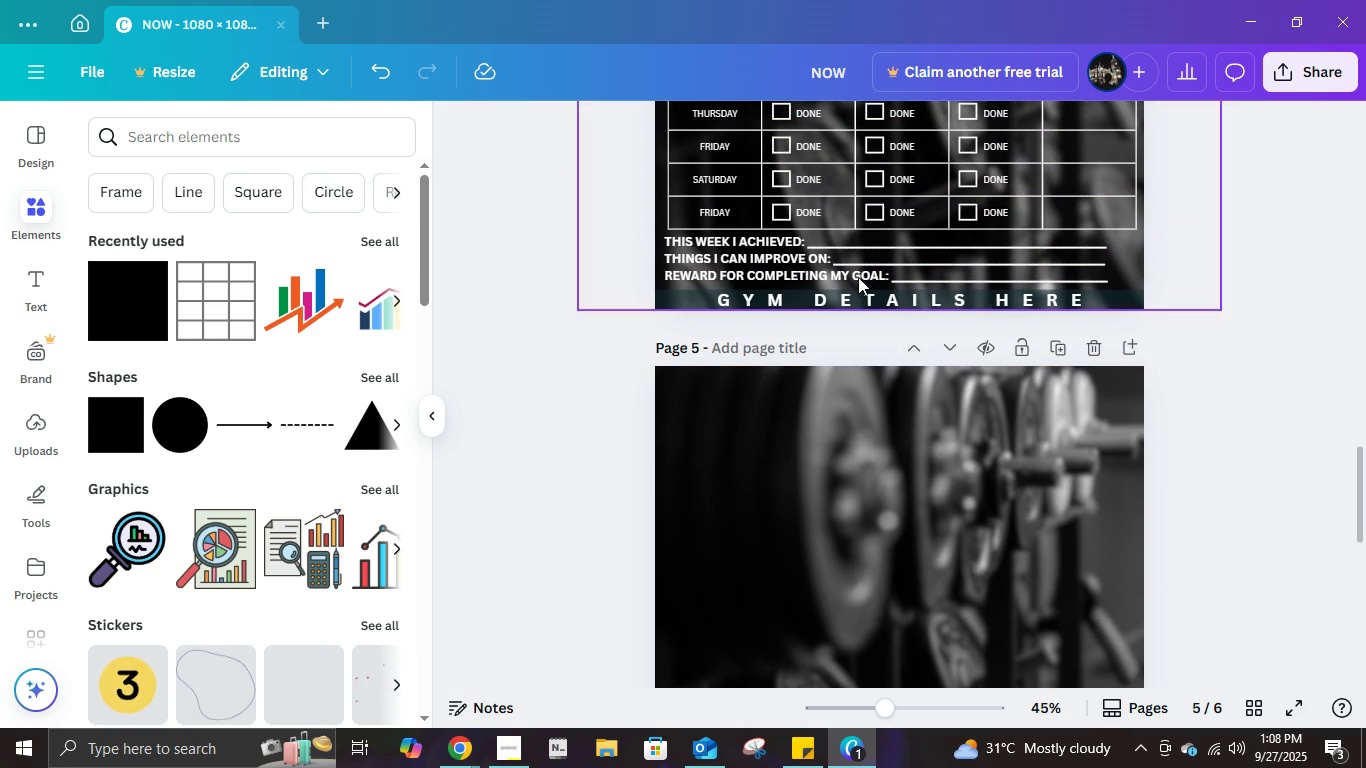 
left_click([855, 263])